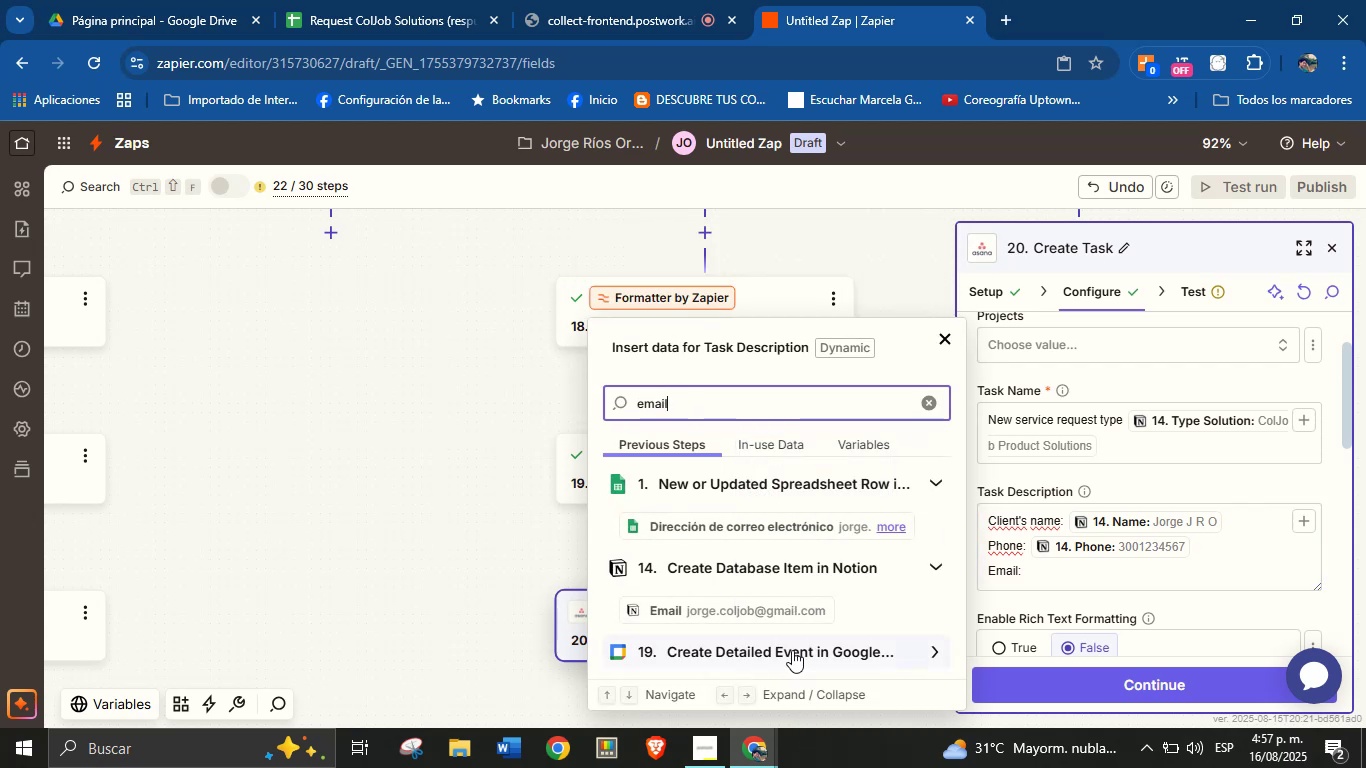 
left_click([801, 608])
 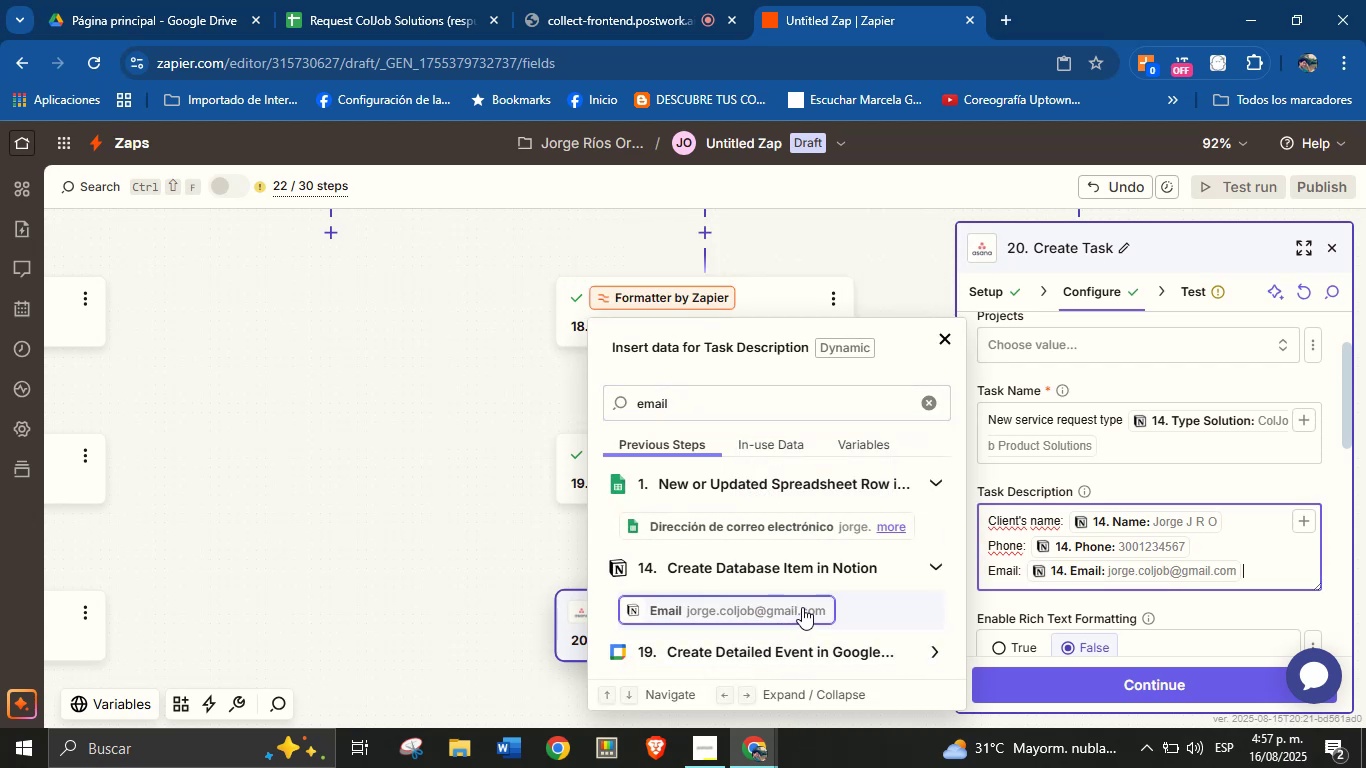 
key(Enter)
 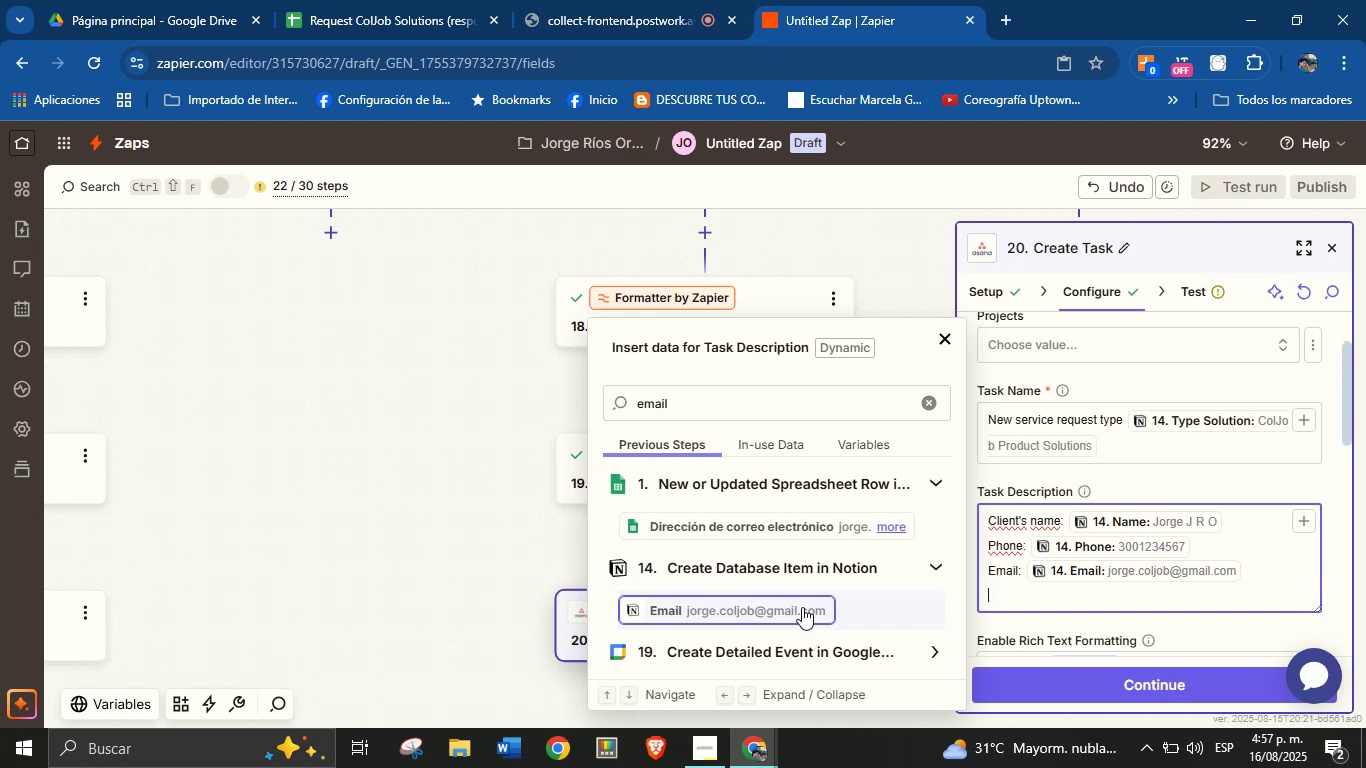 
wait(11.6)
 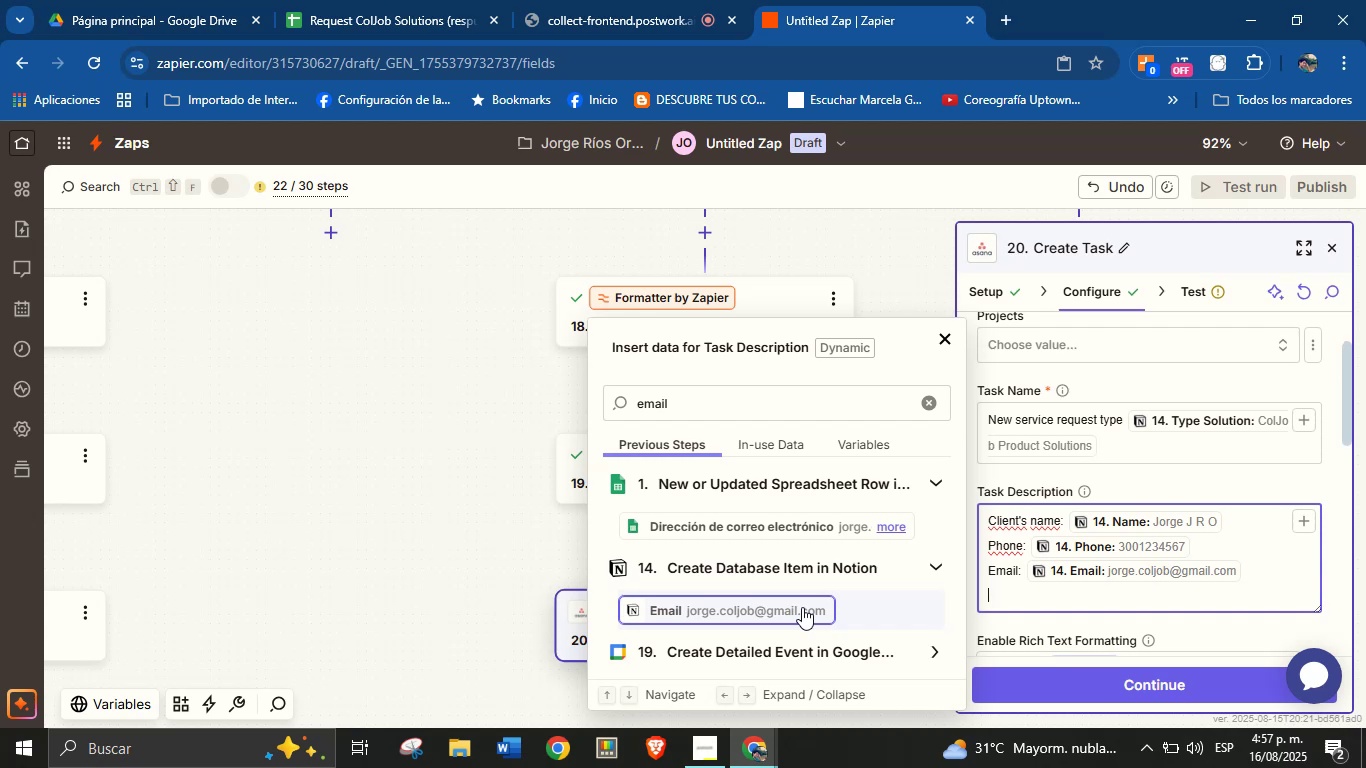 
key(CapsLock)
 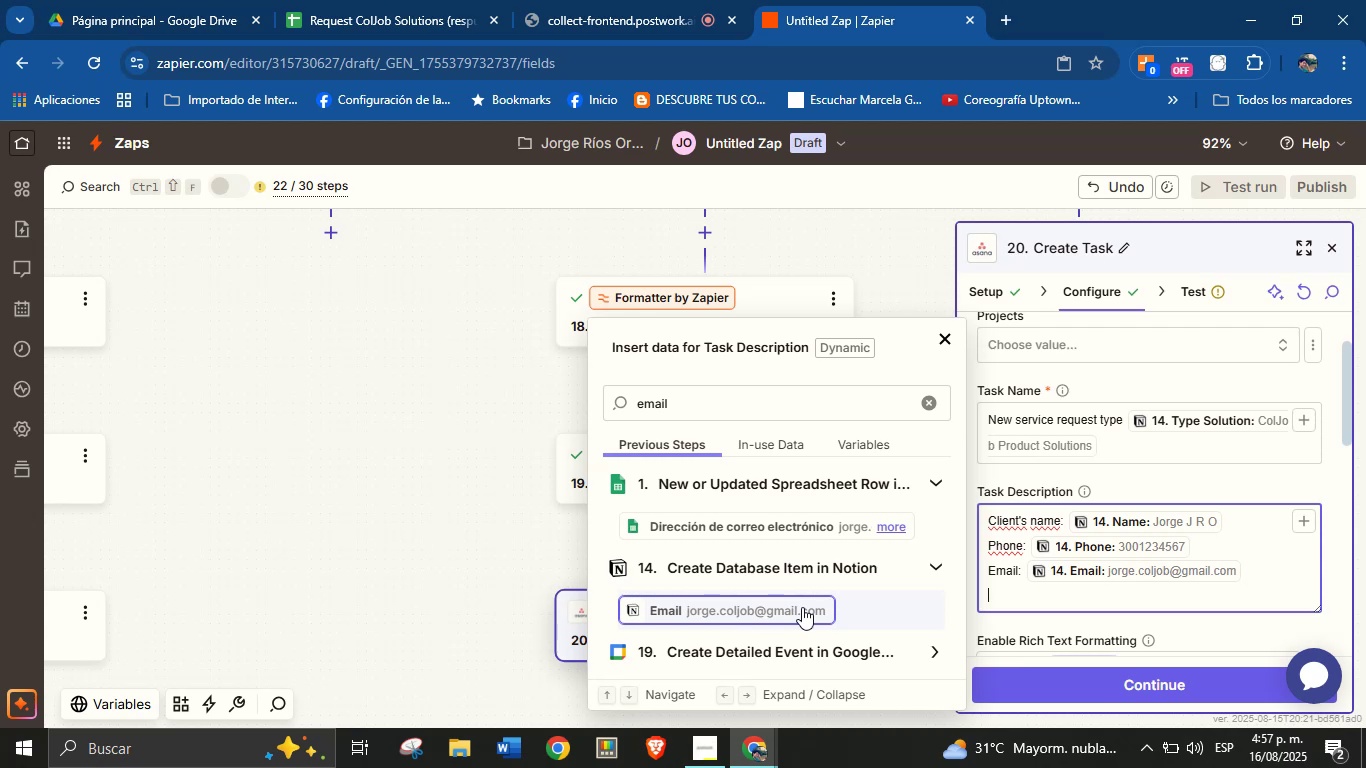 
type(Area> )
 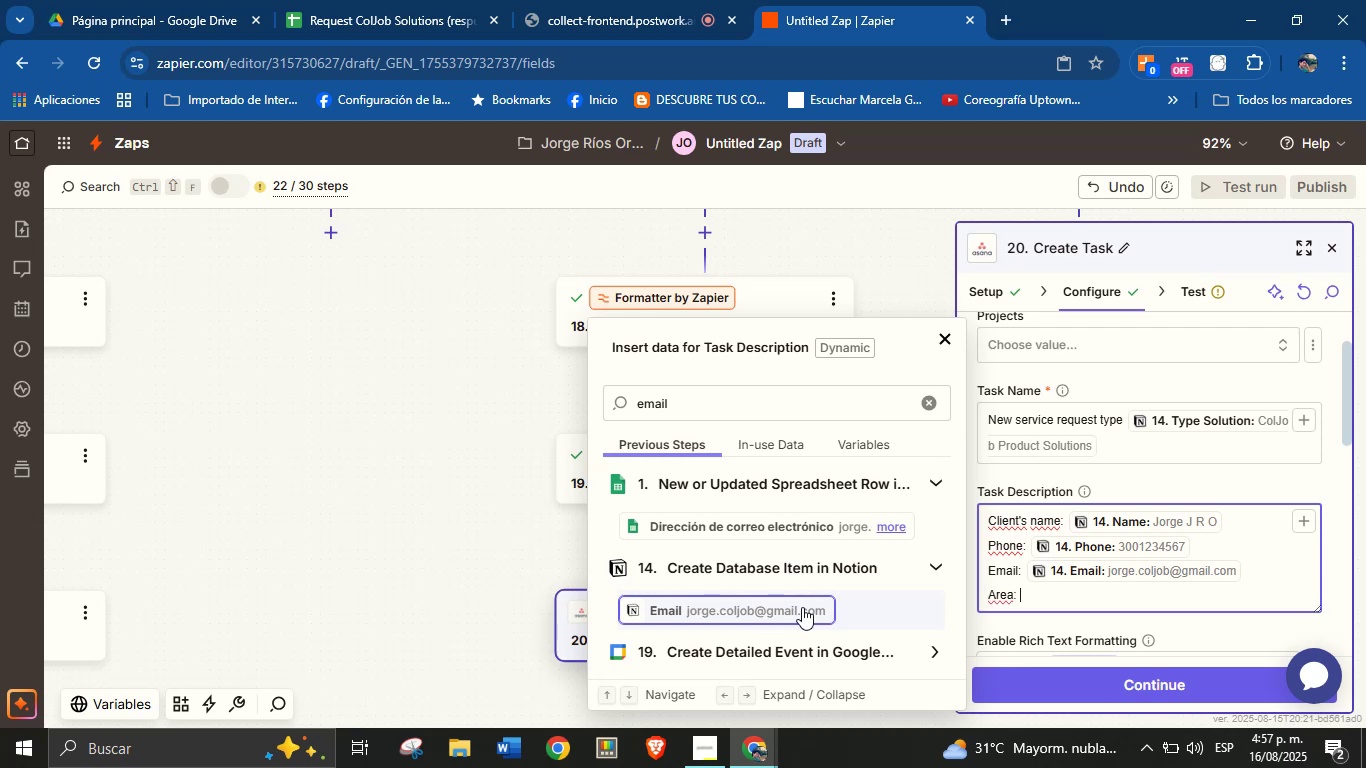 
double_click([783, 408])
 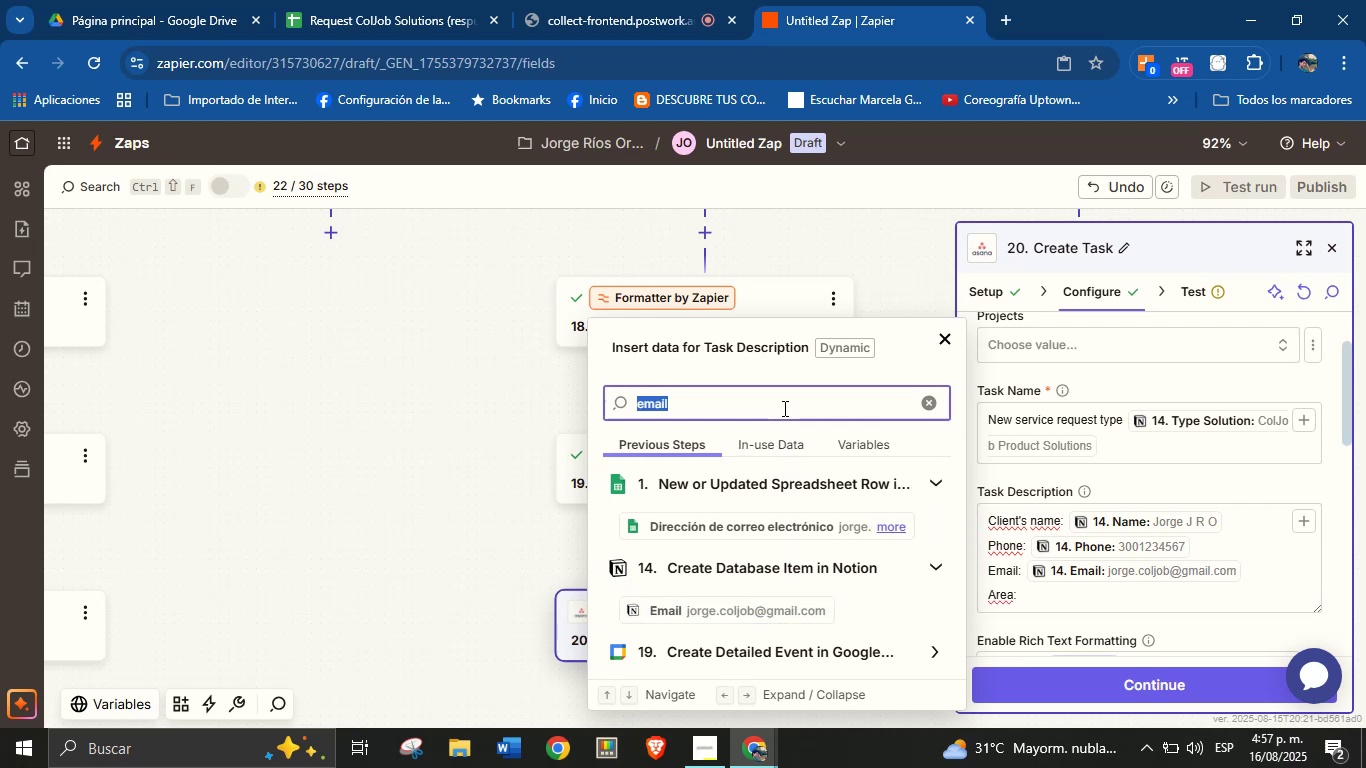 
type(area)
 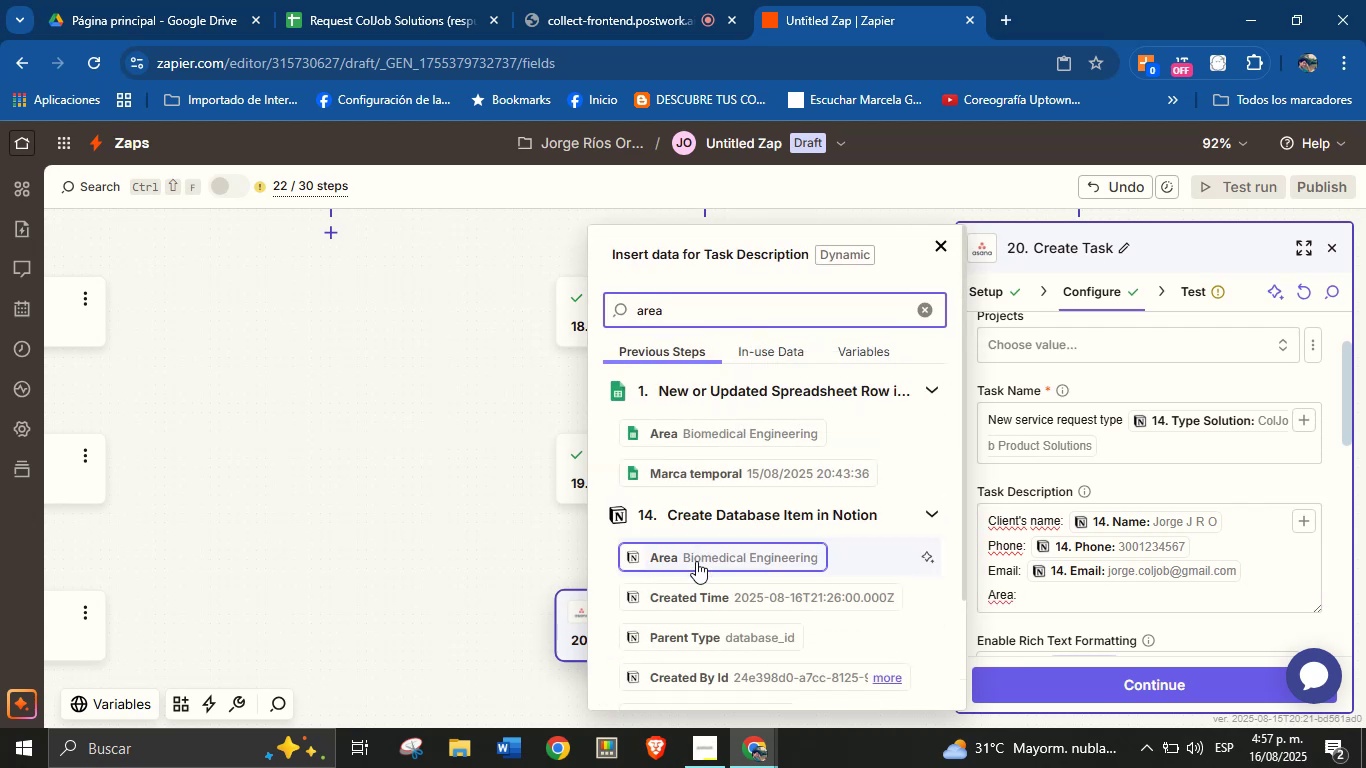 
left_click([696, 561])
 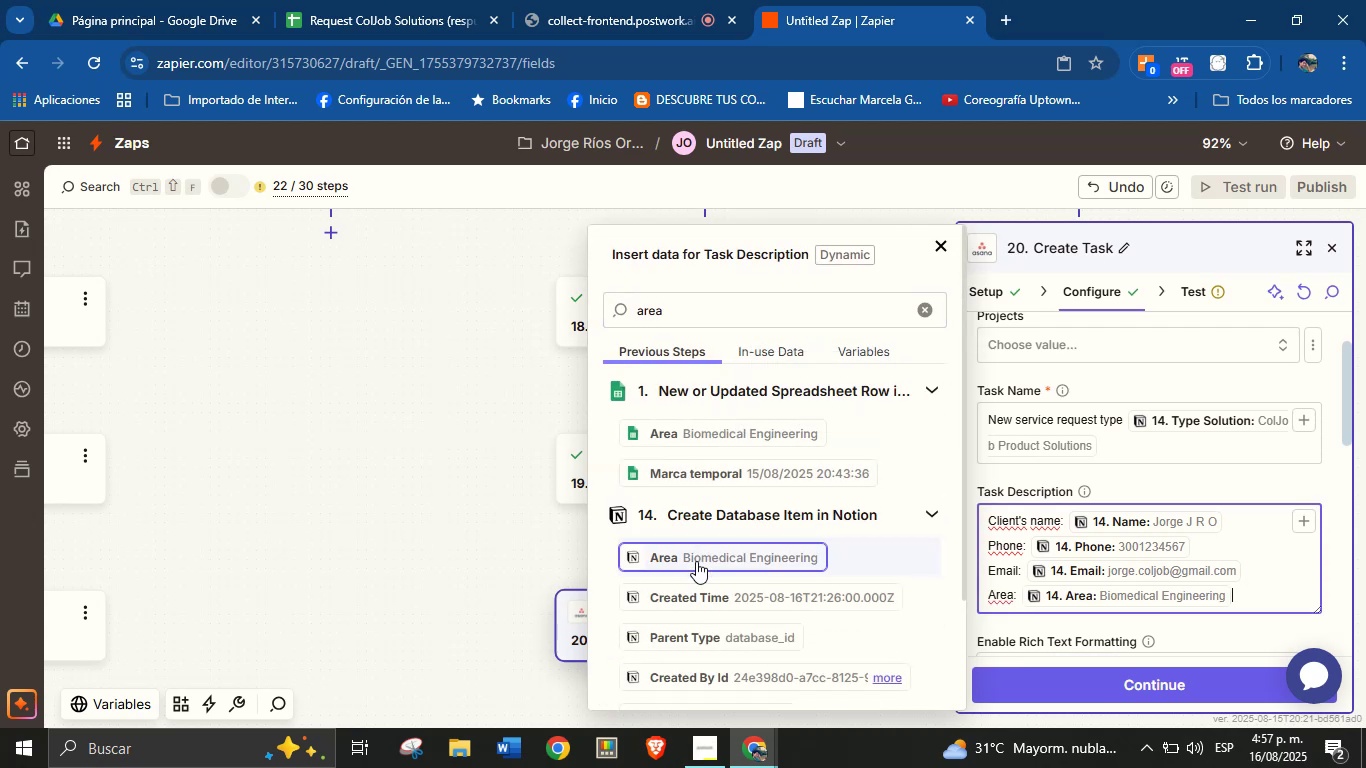 
key(Enter)
 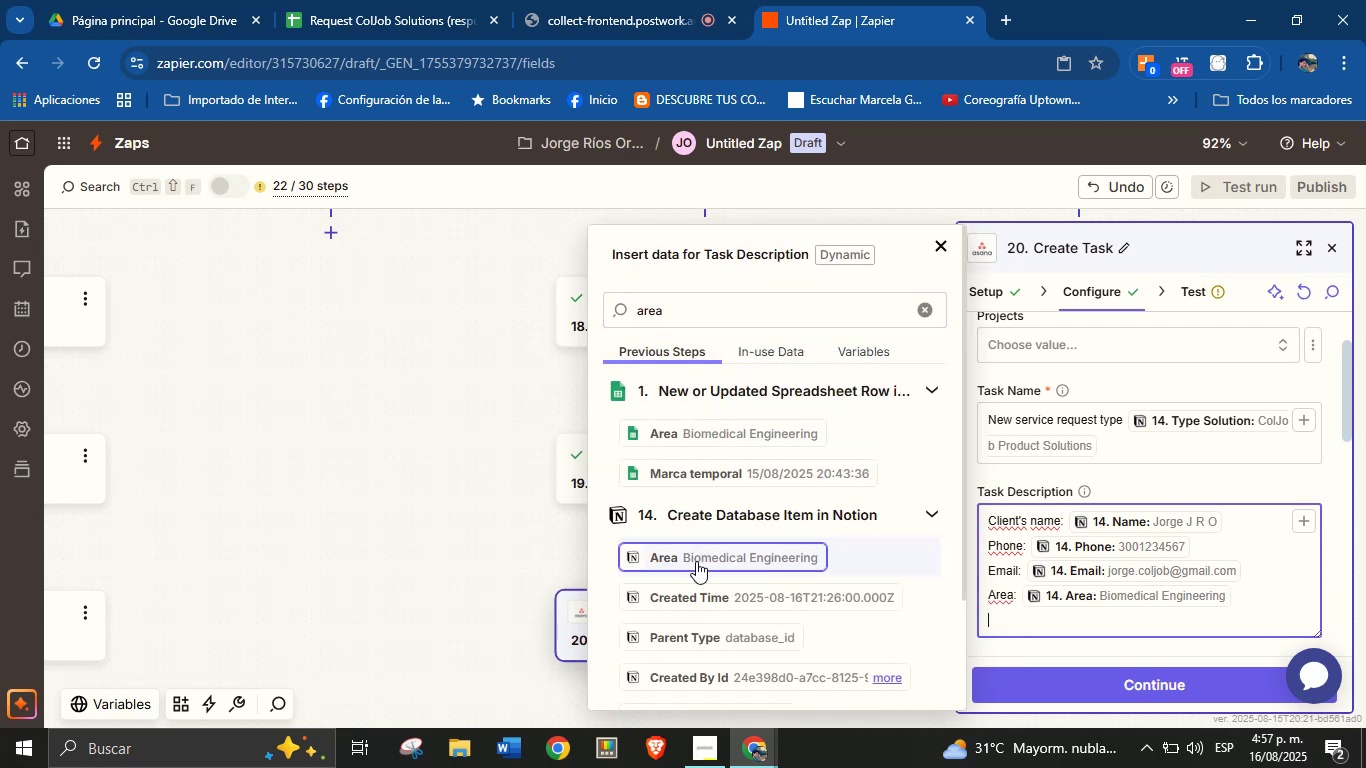 
key(CapsLock)
 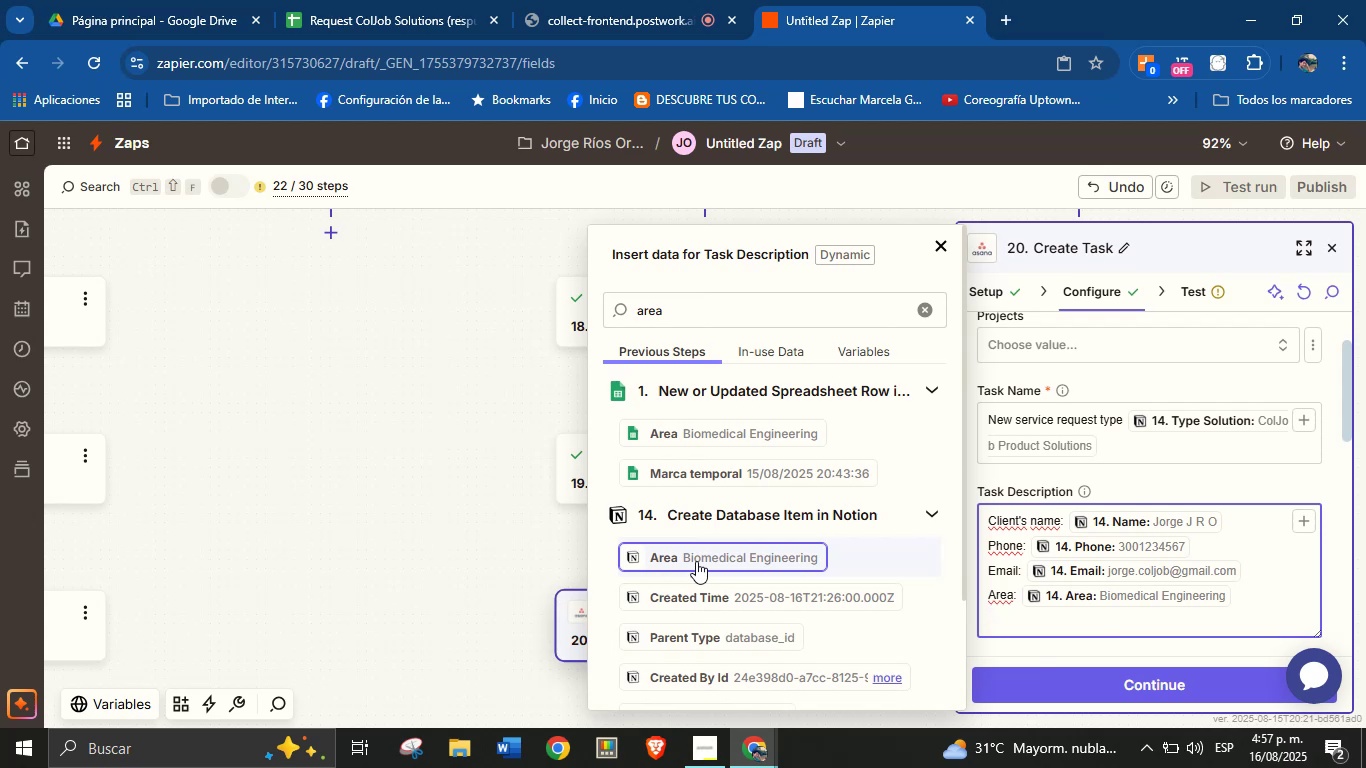 
wait(5.15)
 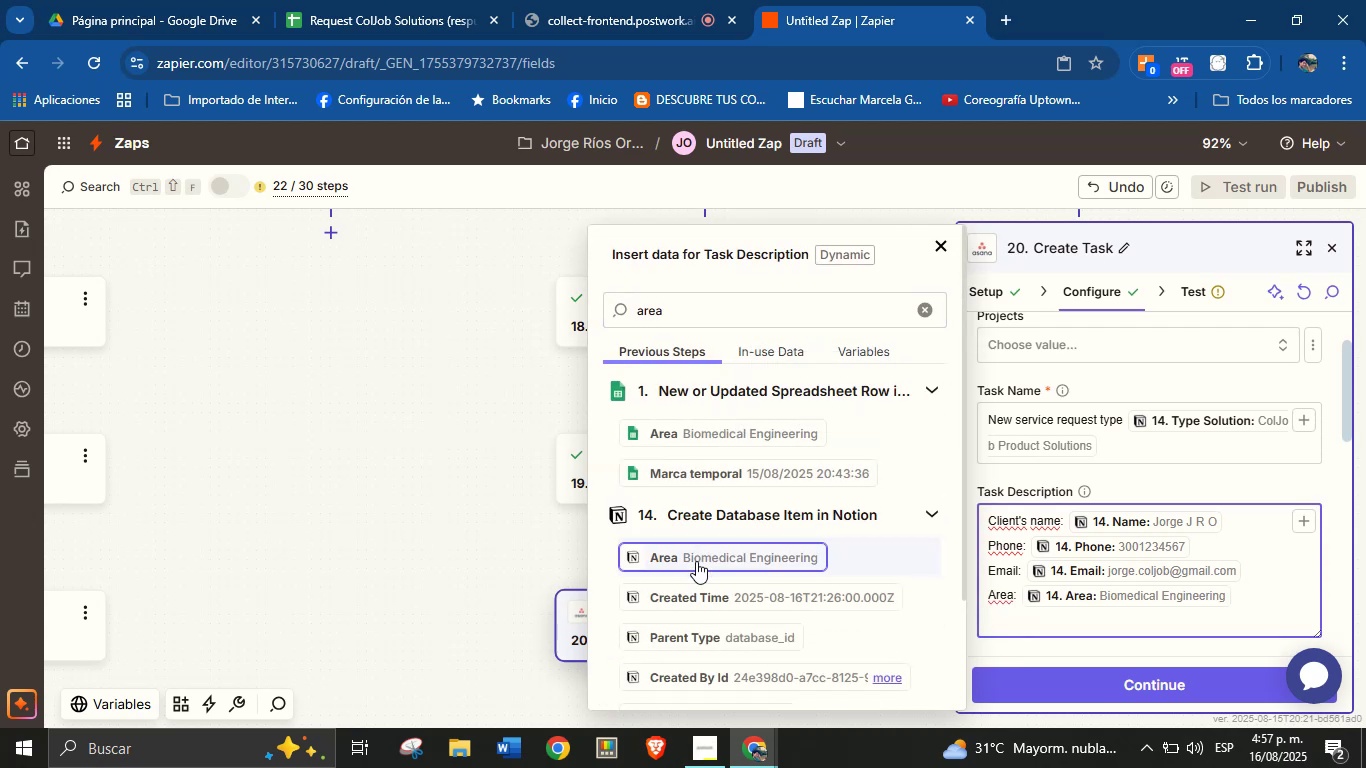 
type(Description> )
 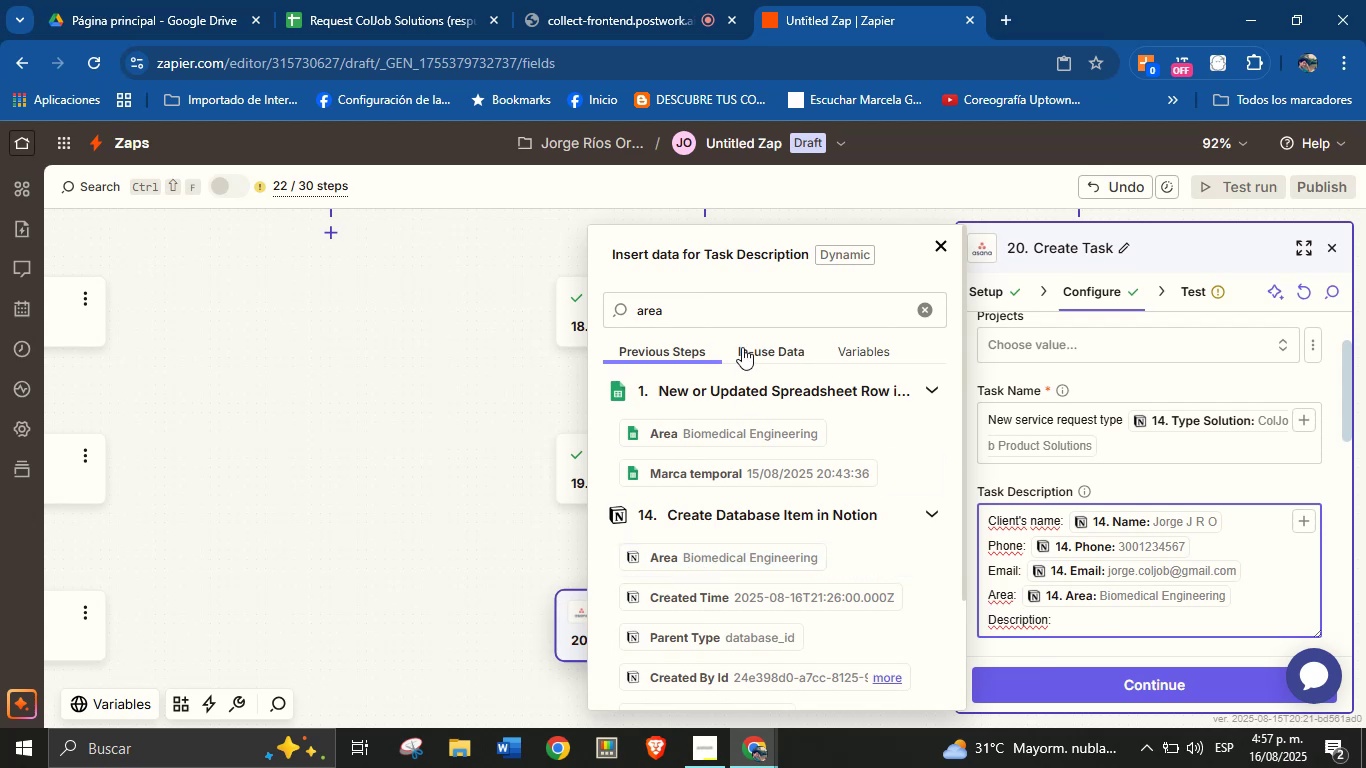 
double_click([752, 313])
 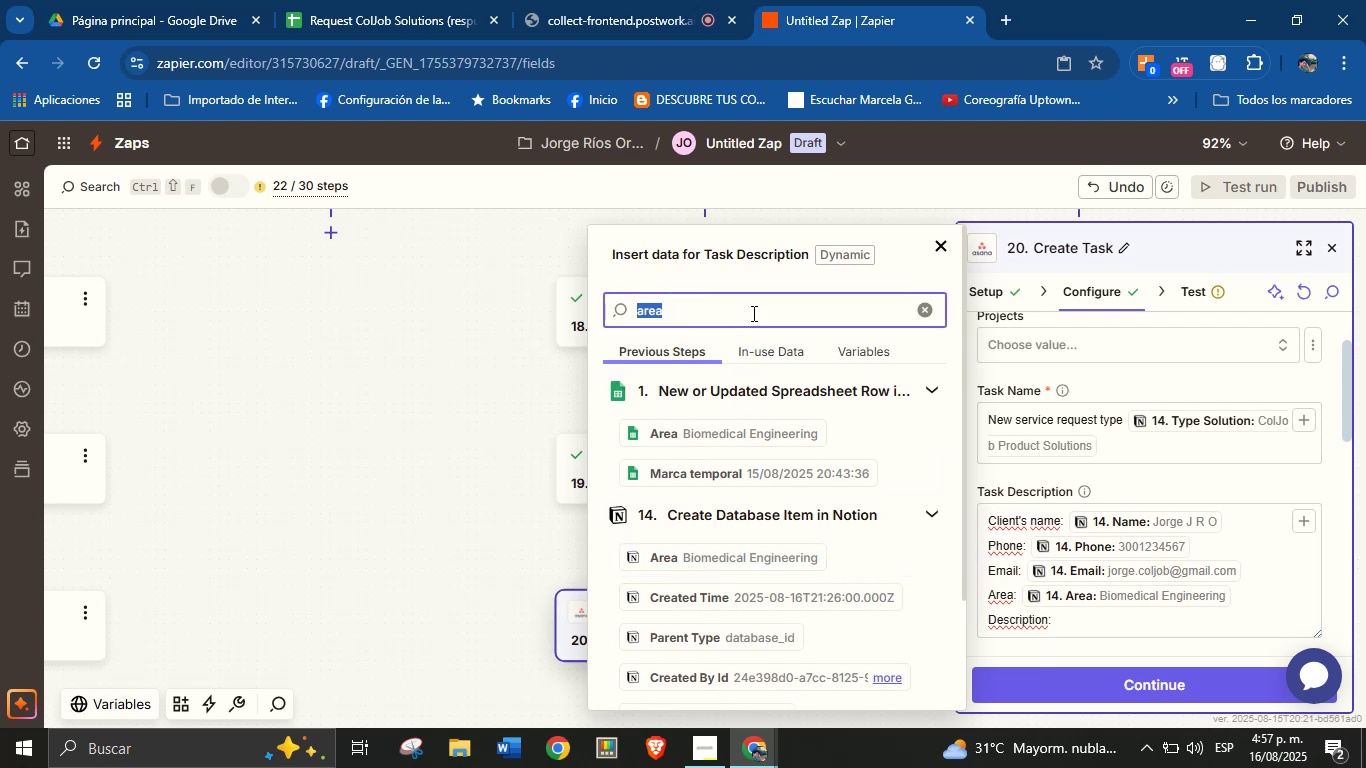 
type(descr)
 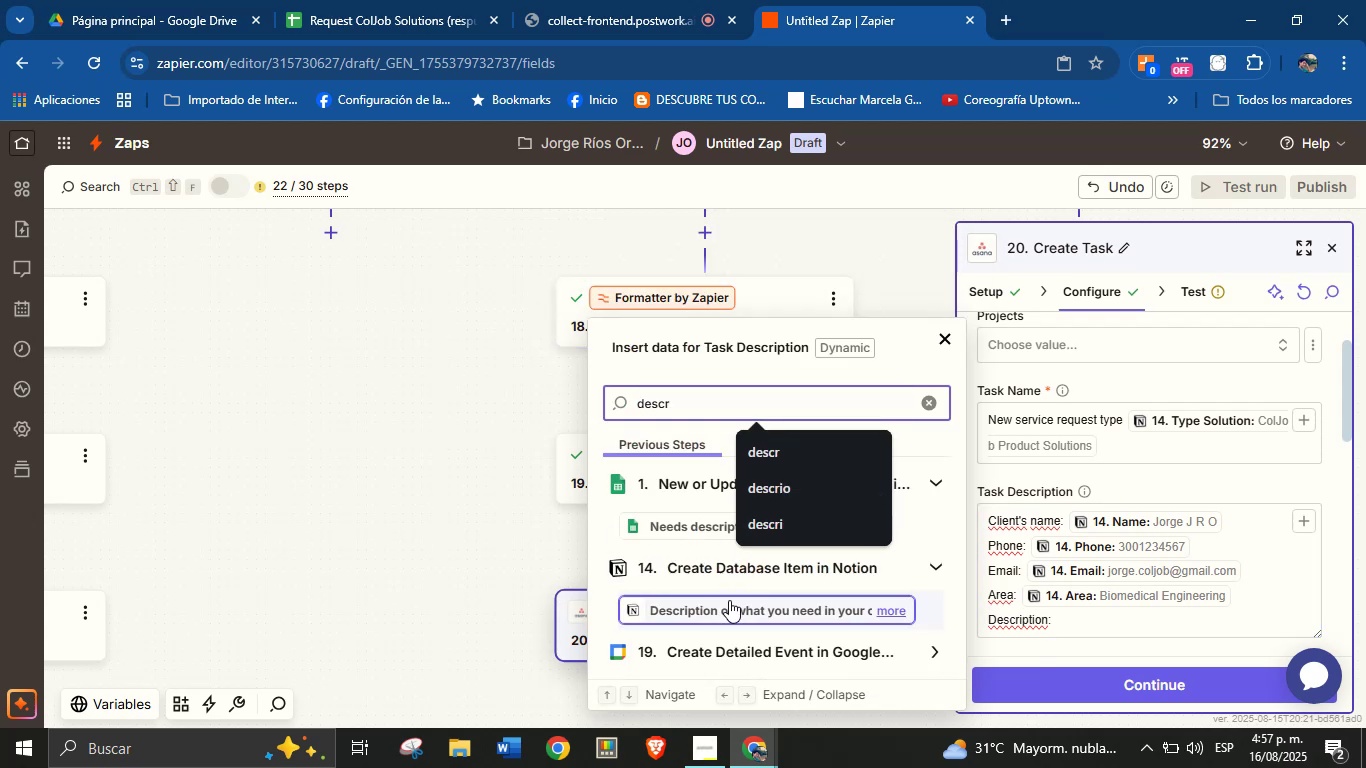 
left_click([729, 606])
 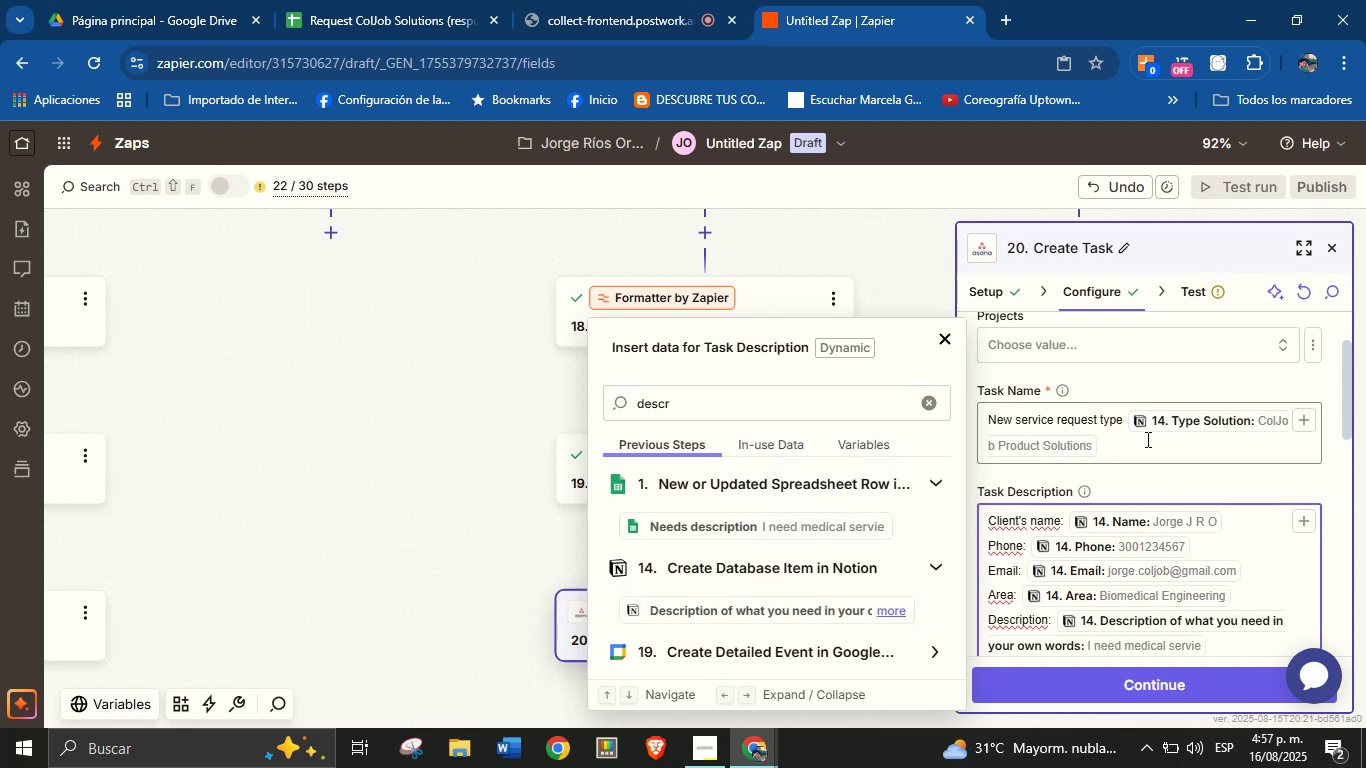 
key(Enter)
 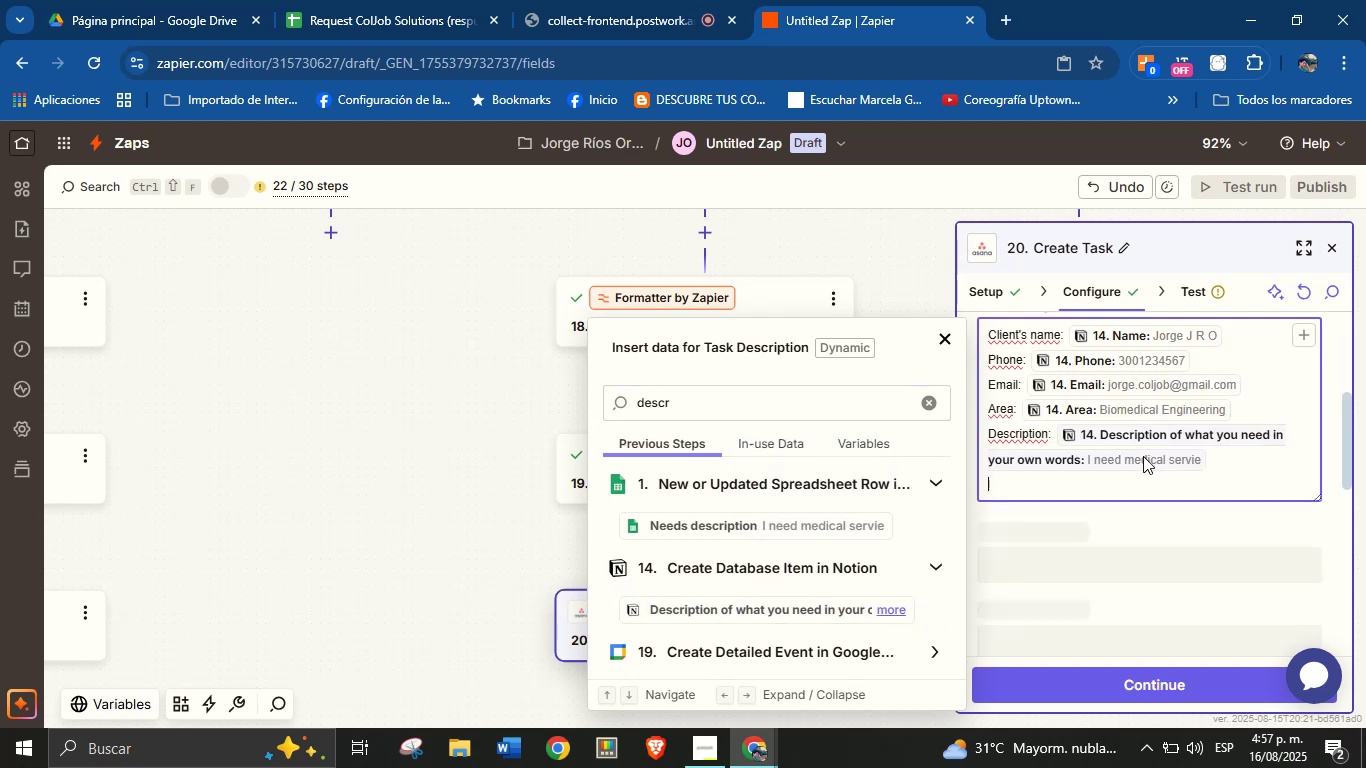 
type(Event> )
 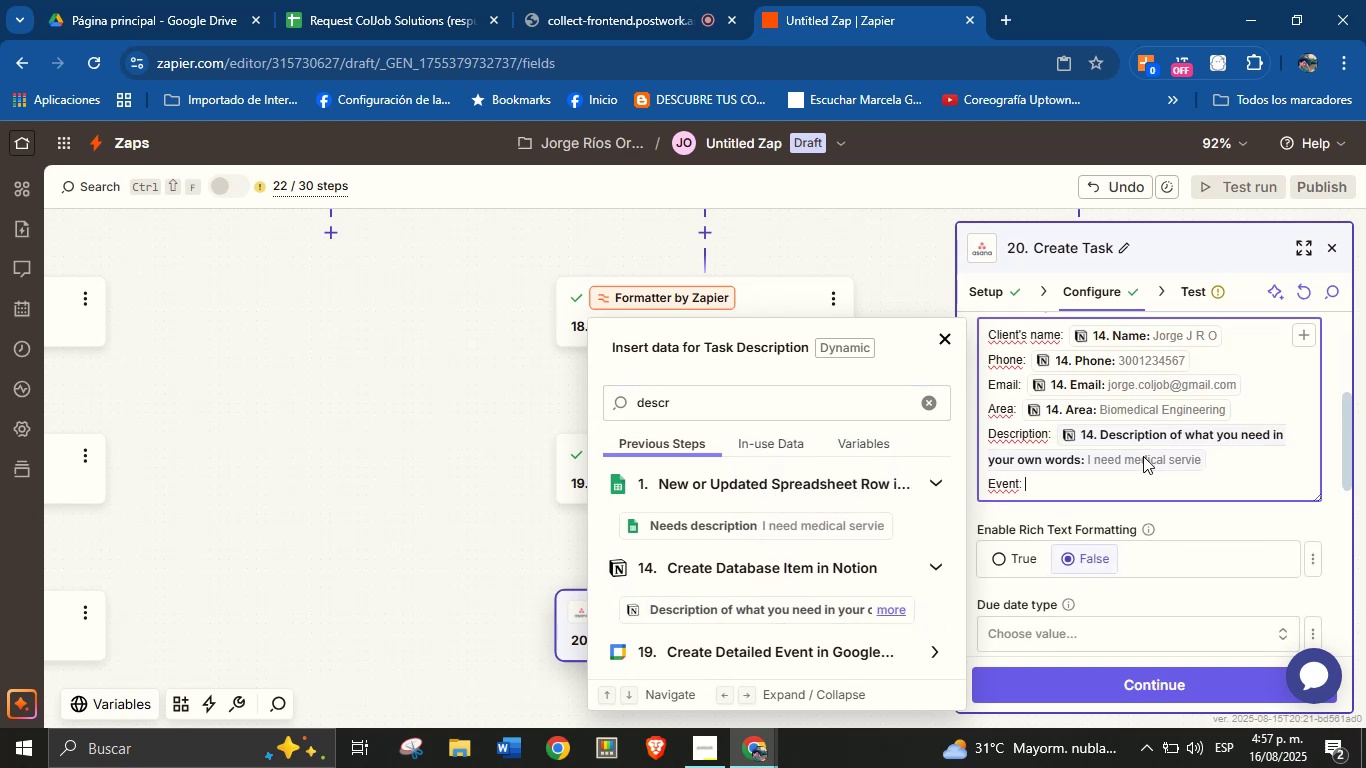 
double_click([816, 418])
 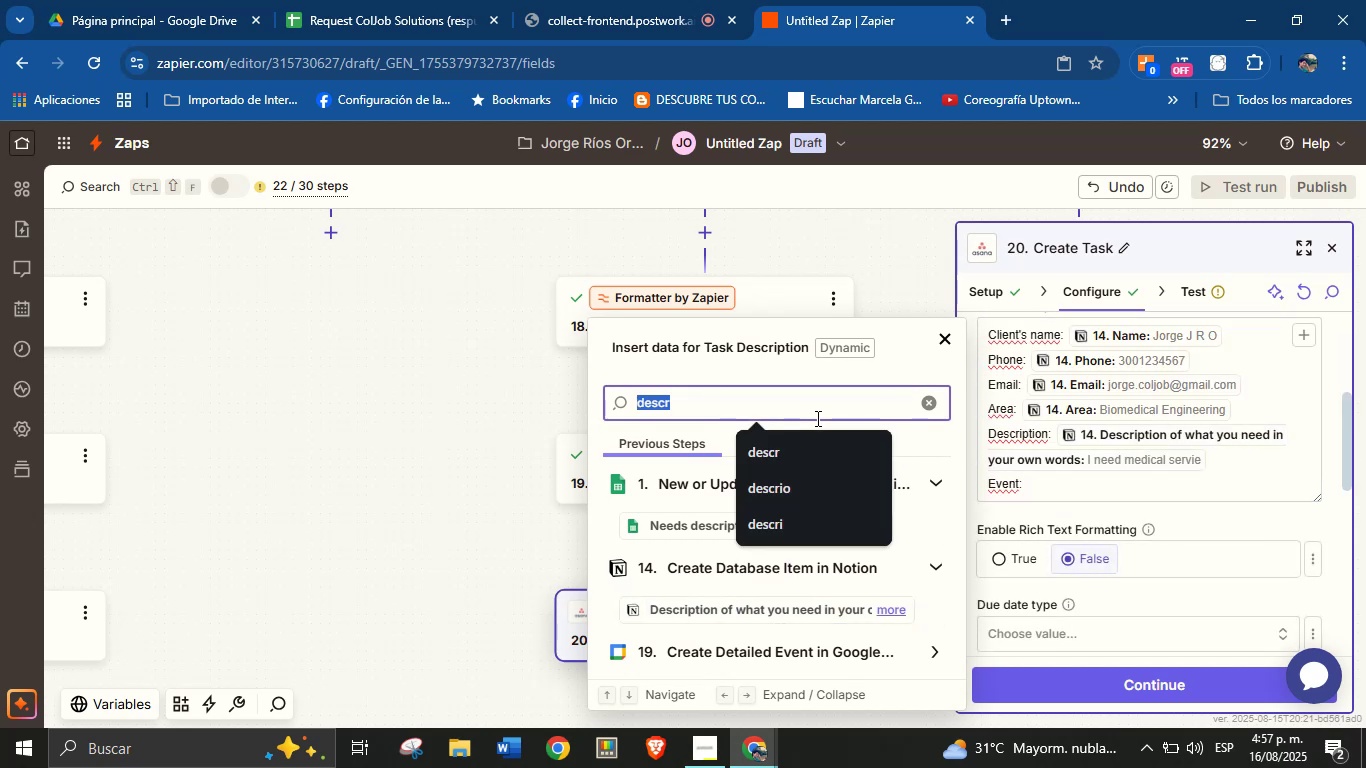 
type(event)
 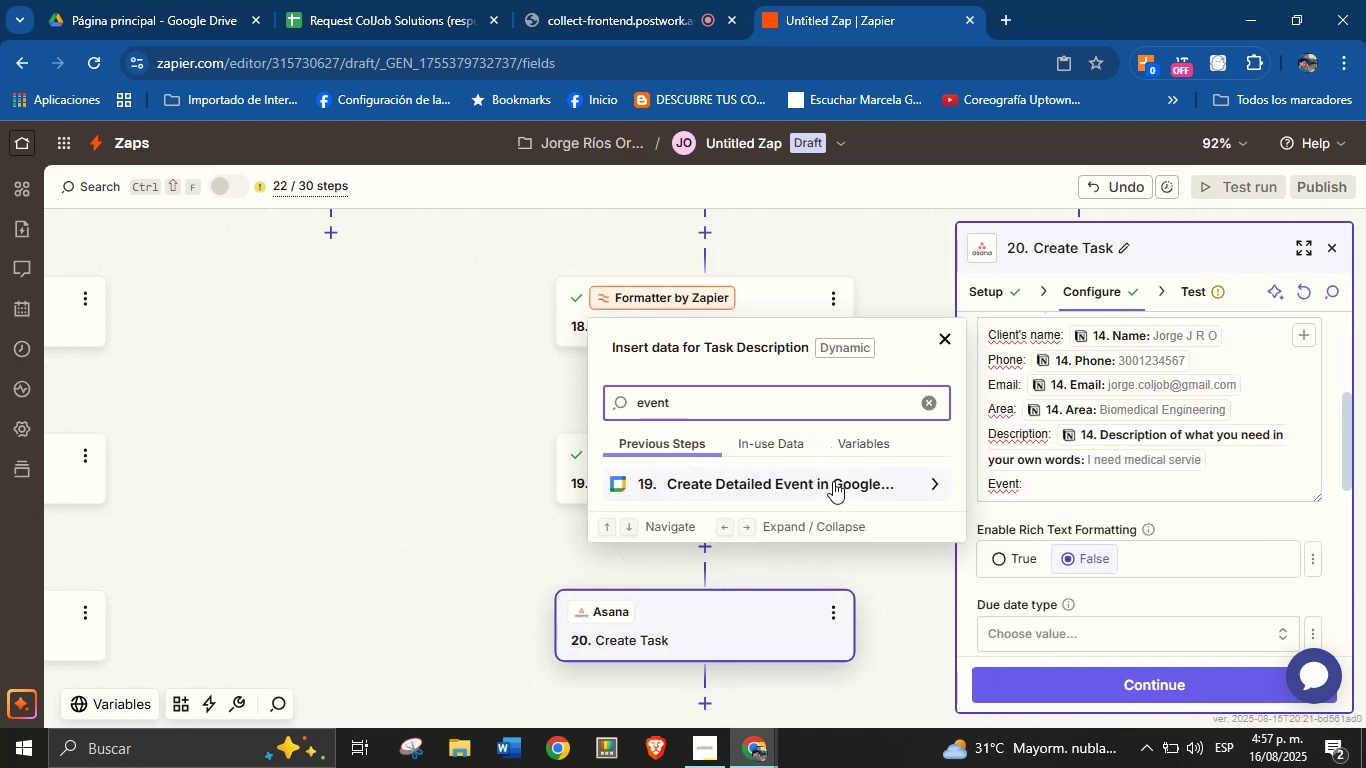 
left_click([843, 482])
 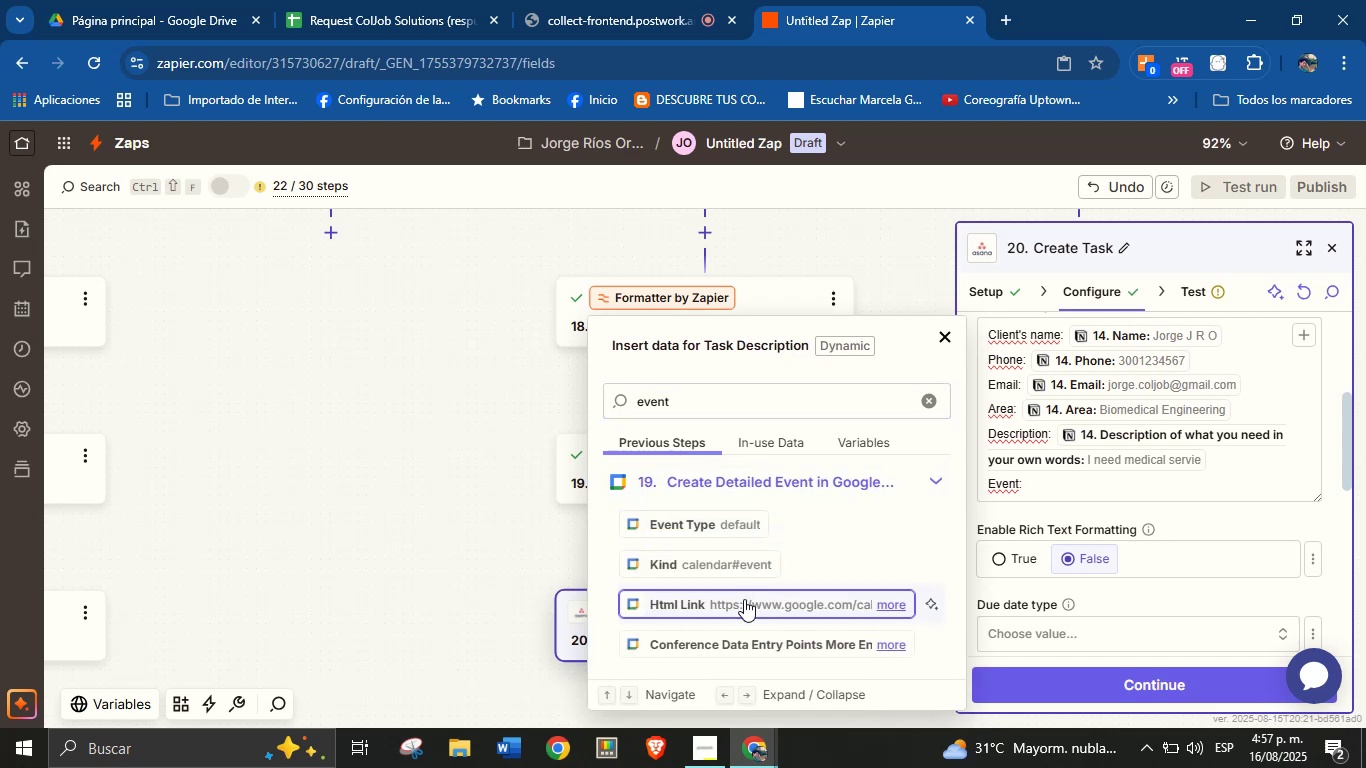 
left_click([744, 599])
 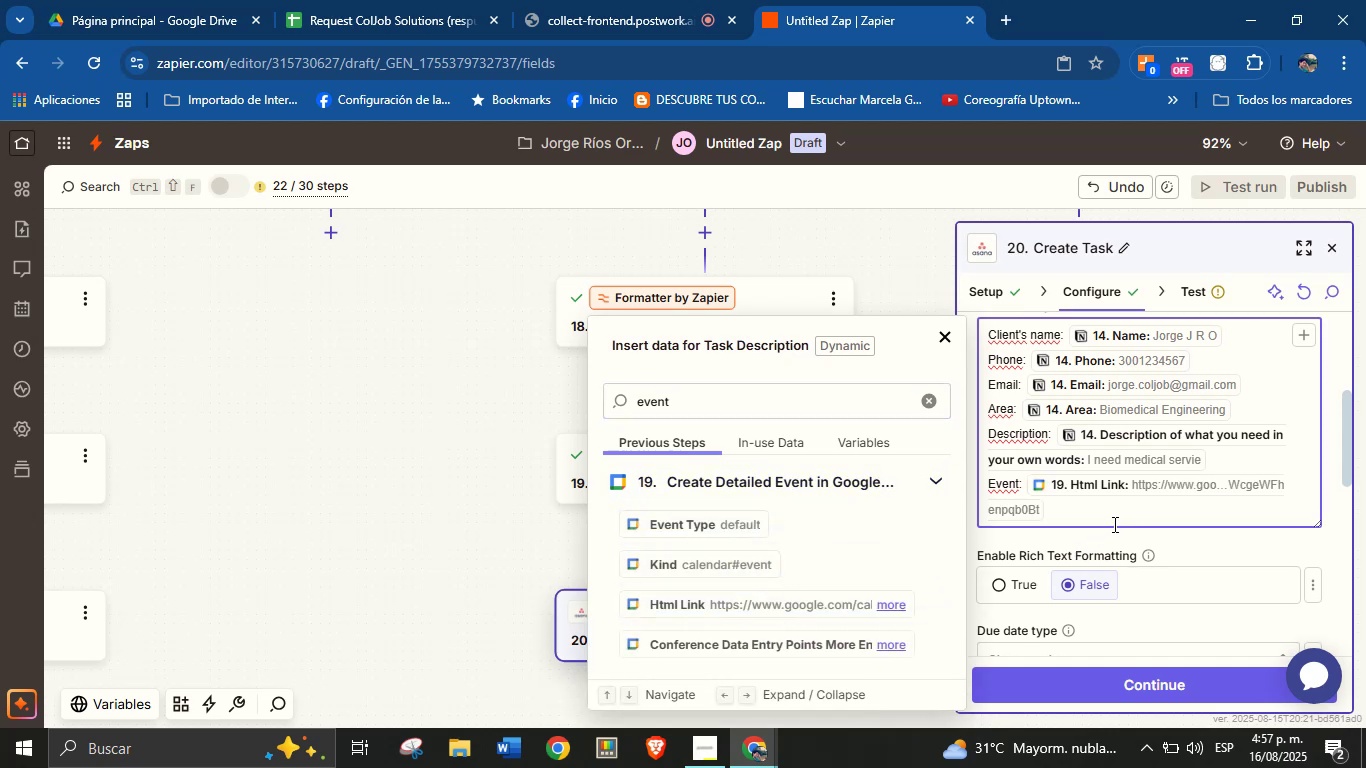 
key(Enter)
 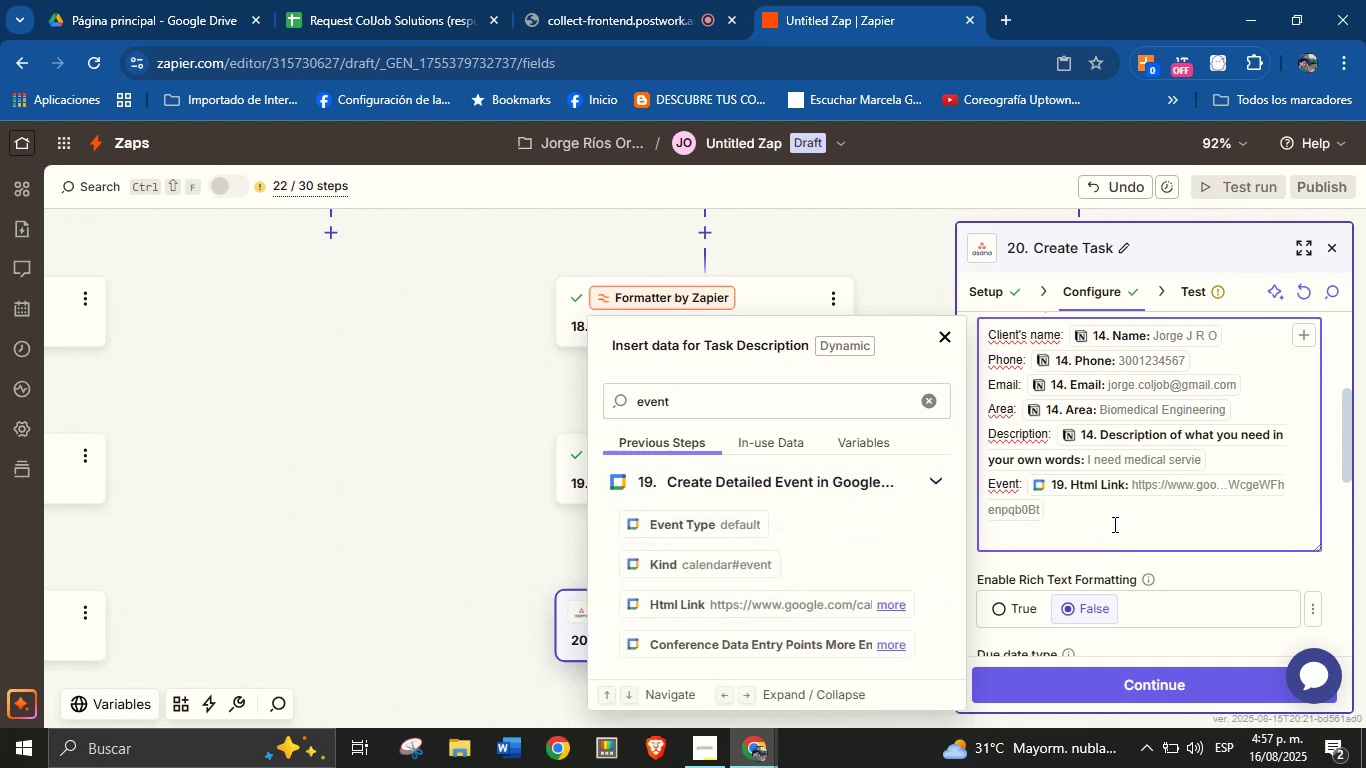 
type(Meeting ^ d)
key(Backspace)
key(Backspace)
key(Backspace)
type(date ^ time> )
 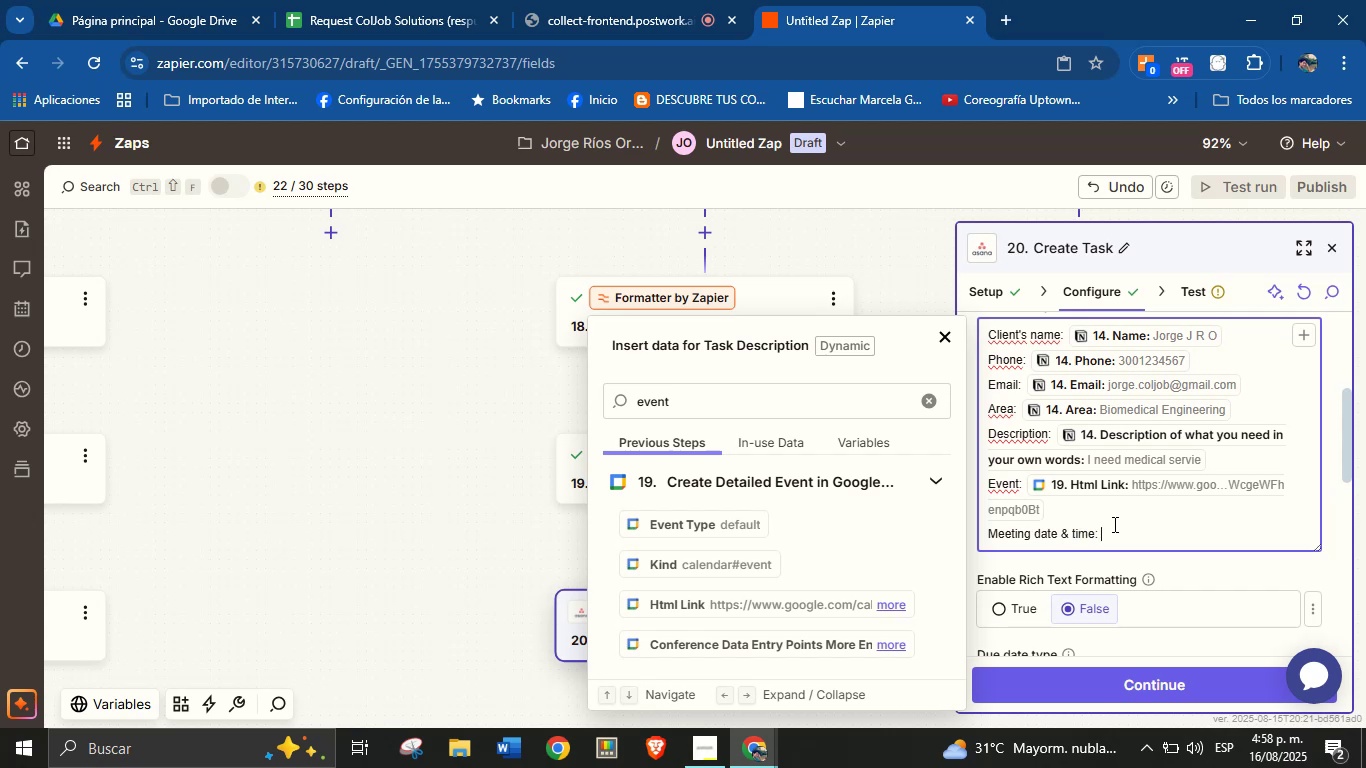 
double_click([817, 402])
 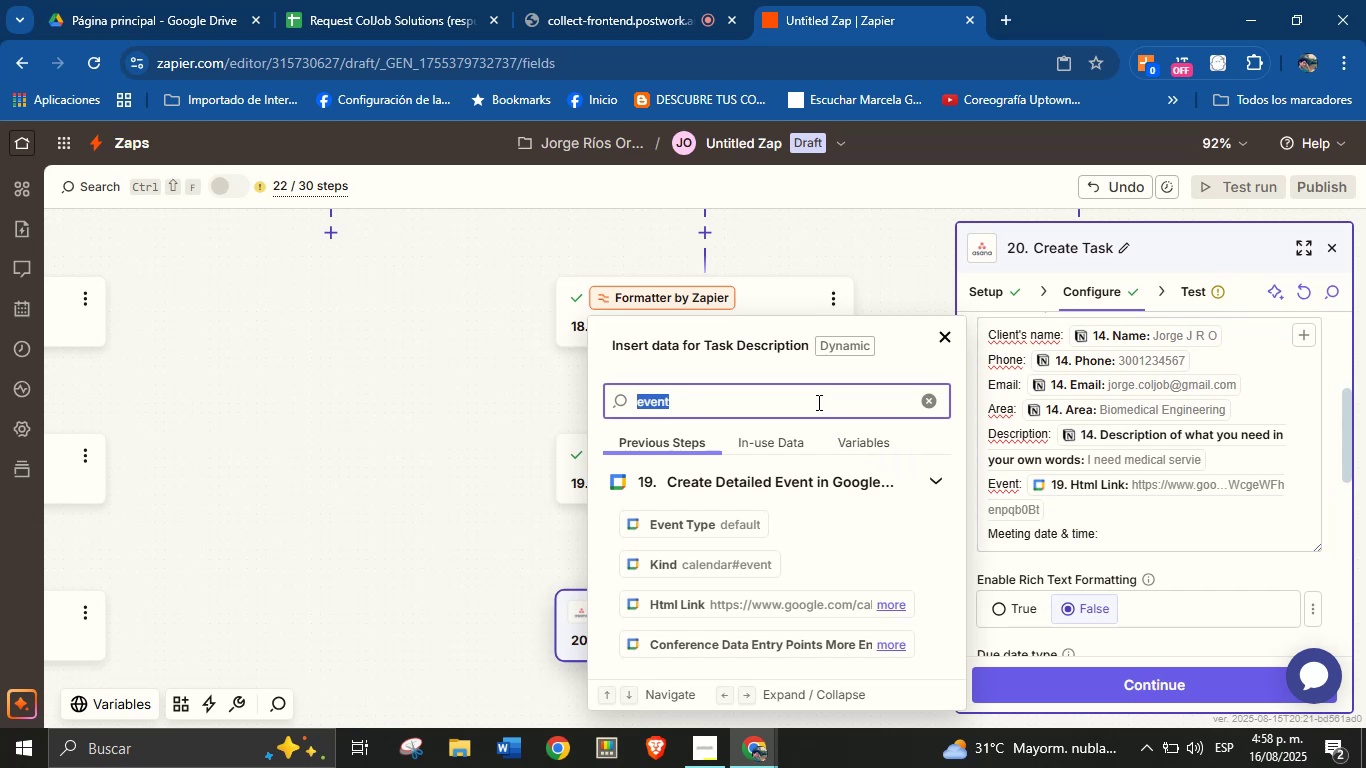 
type(meet)
 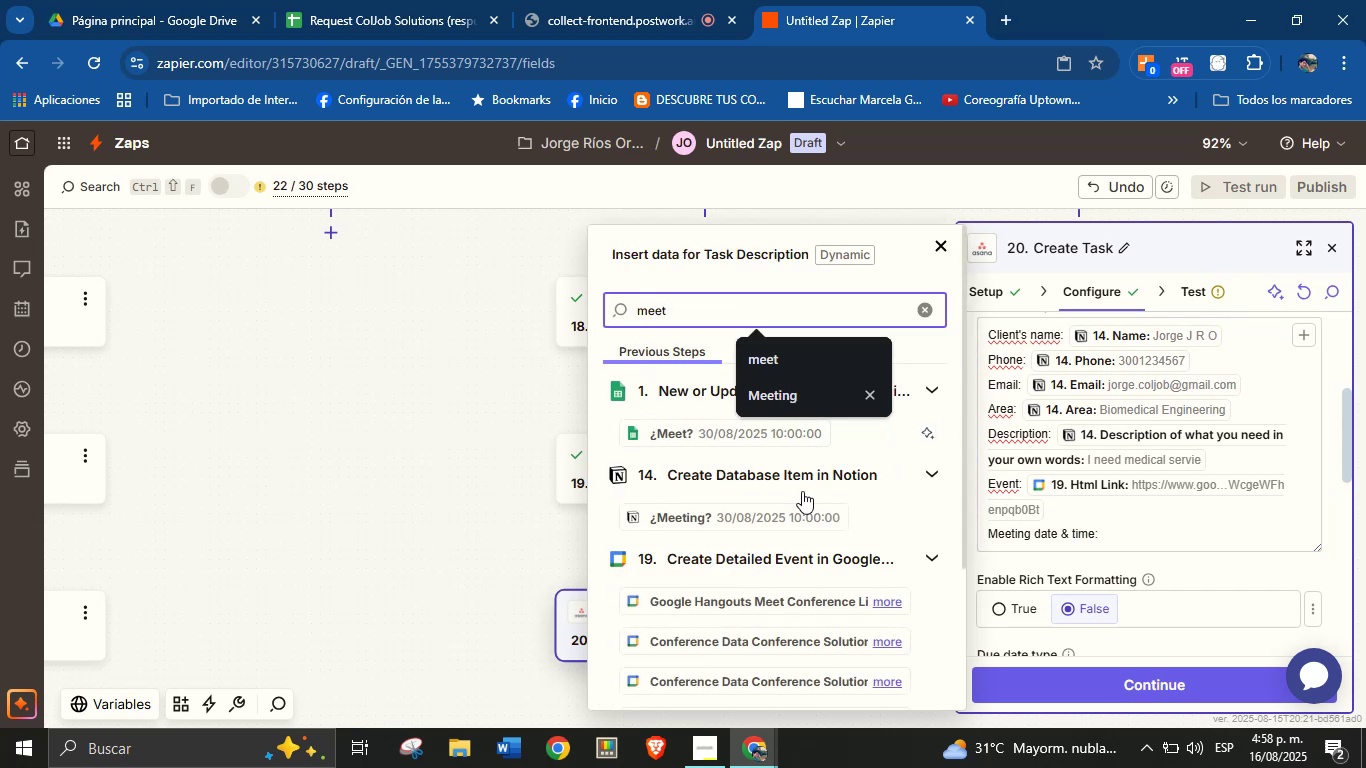 
left_click([782, 521])
 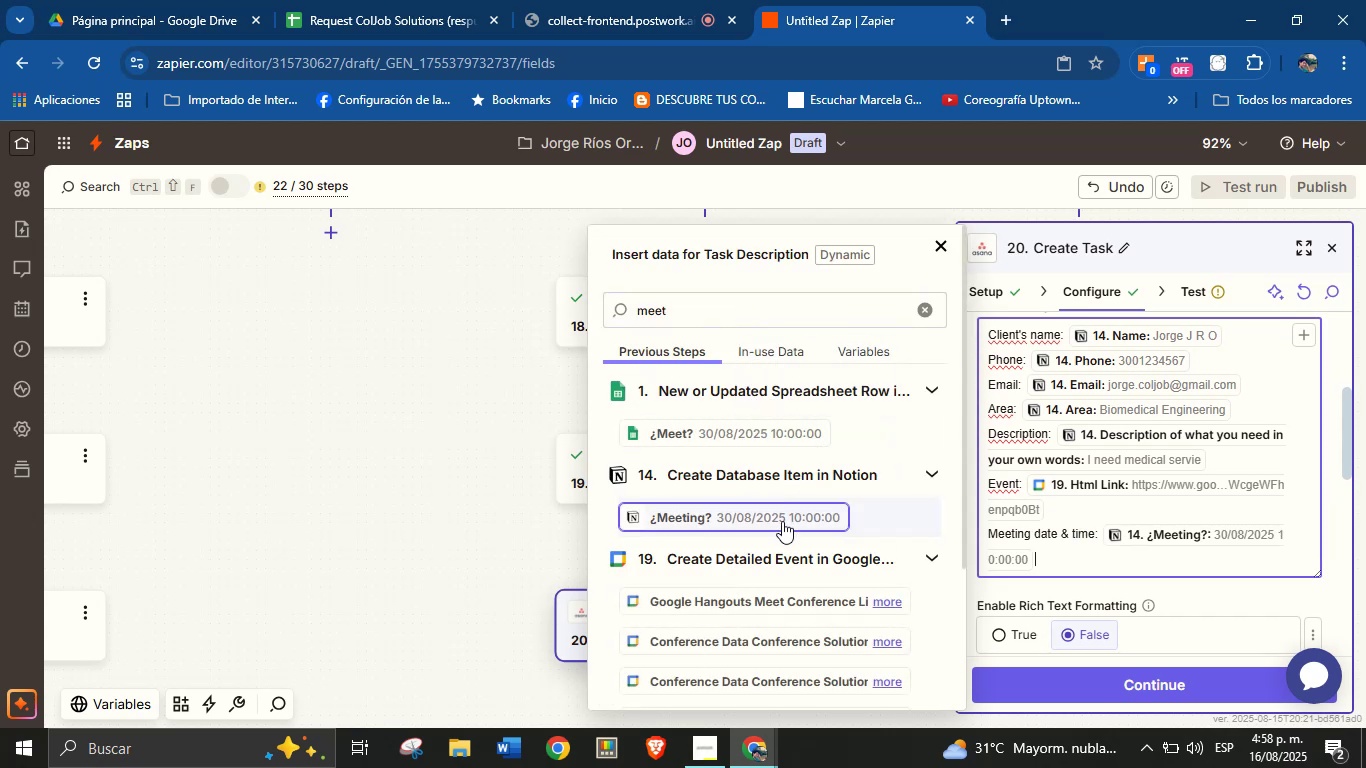 
key(Enter)
 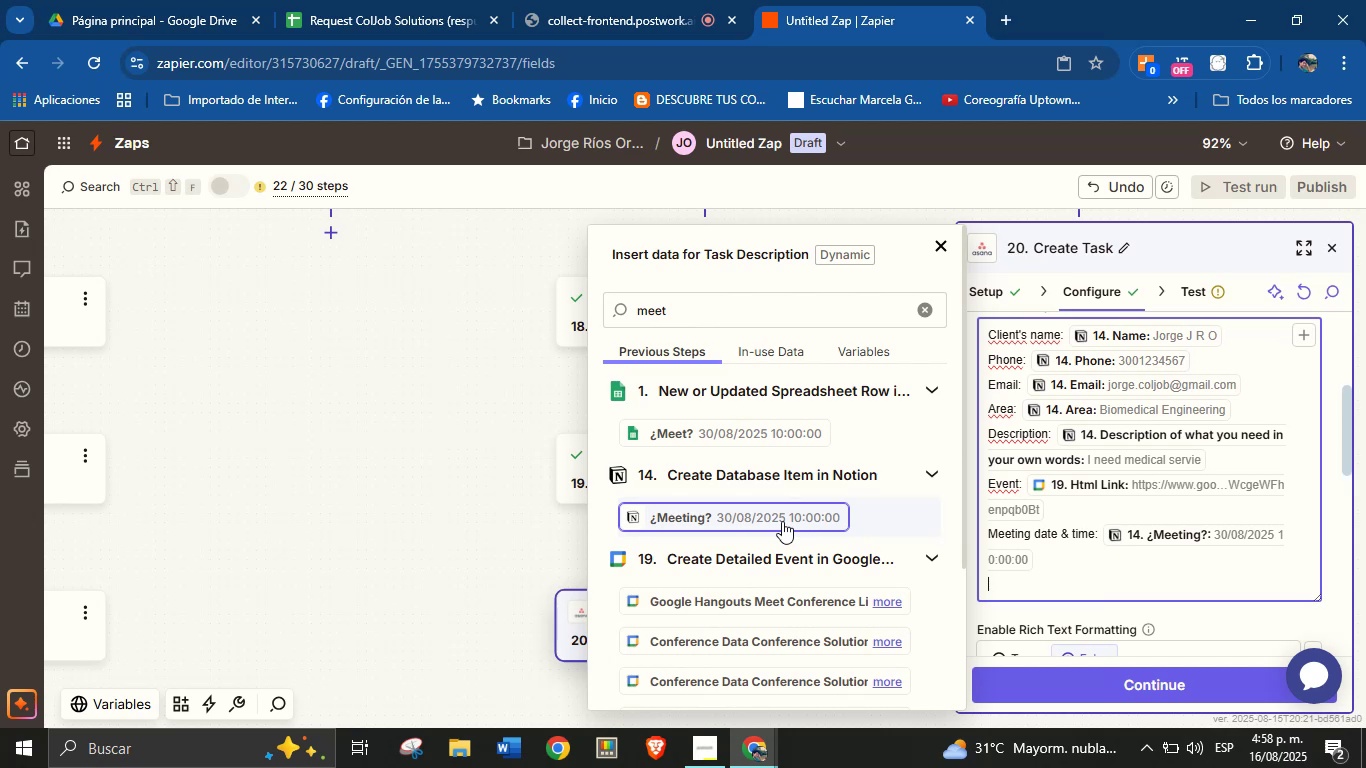 
type(Me)
key(Backspace)
key(Backspace)
type(Meeting link> )
 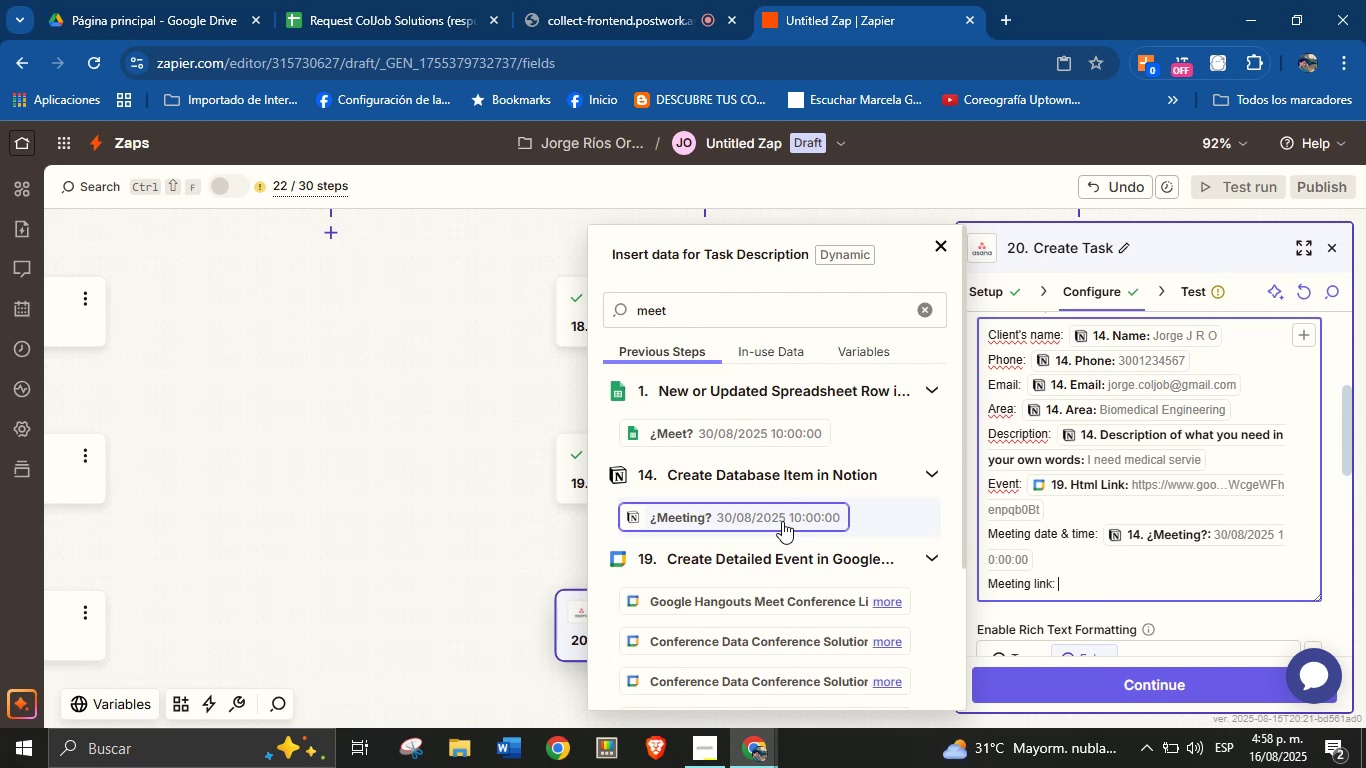 
left_click([732, 296])
 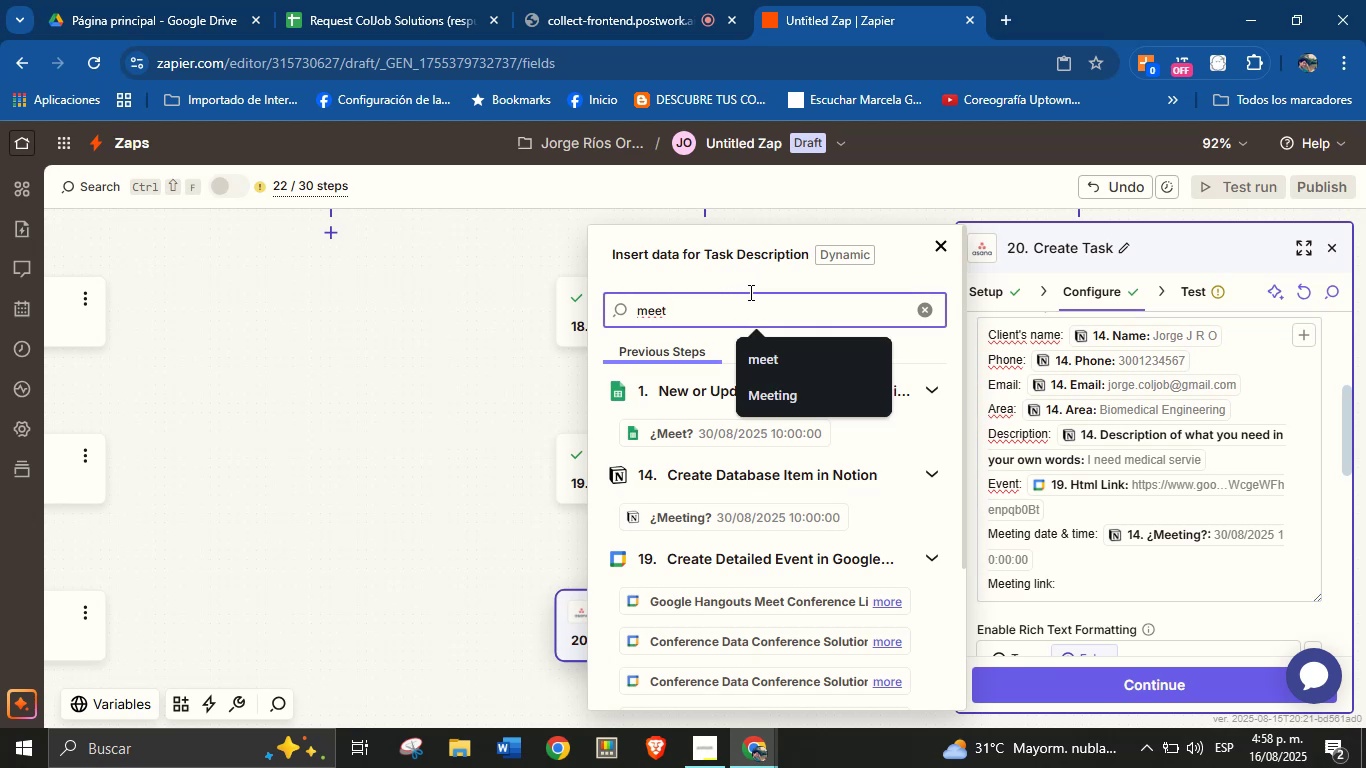 
double_click([751, 292])
 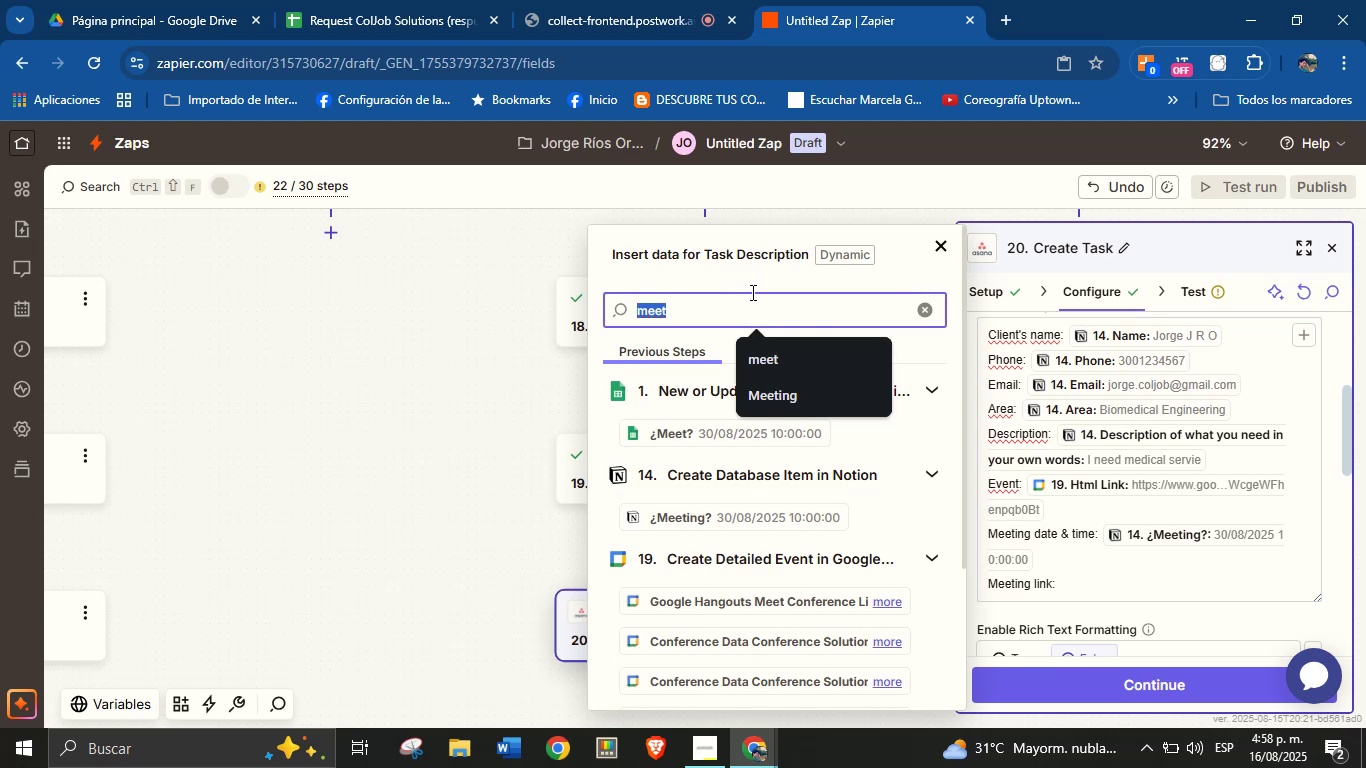 
type(han)
 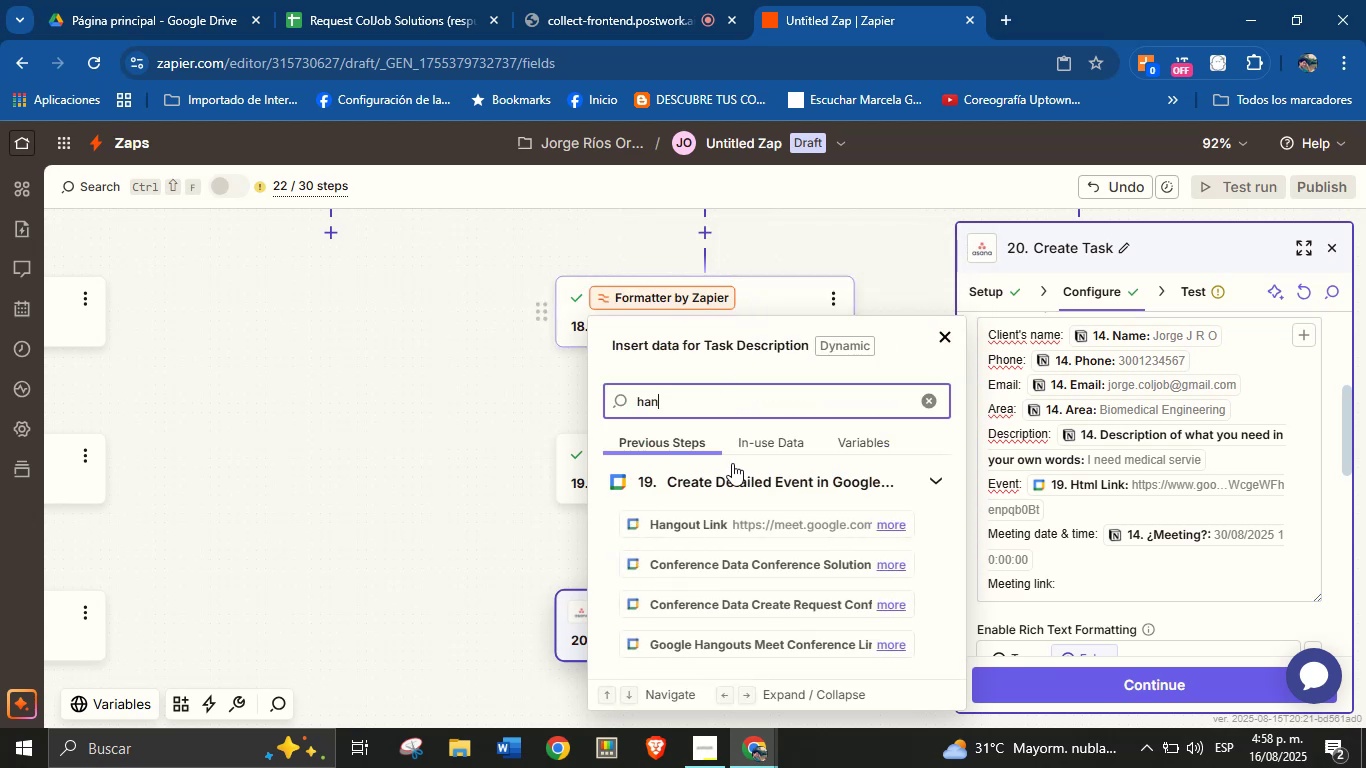 
left_click([745, 521])
 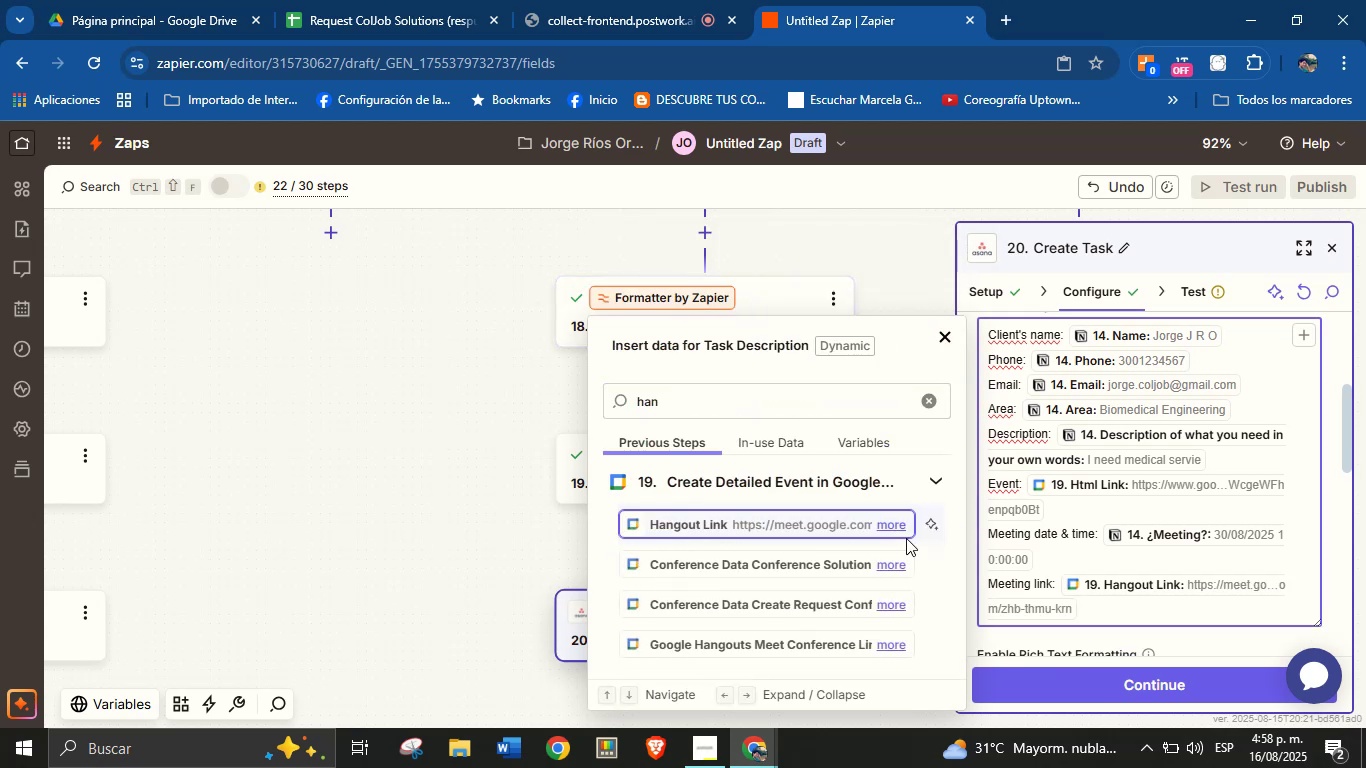 
scroll: coordinate [1099, 445], scroll_direction: down, amount: 1.0
 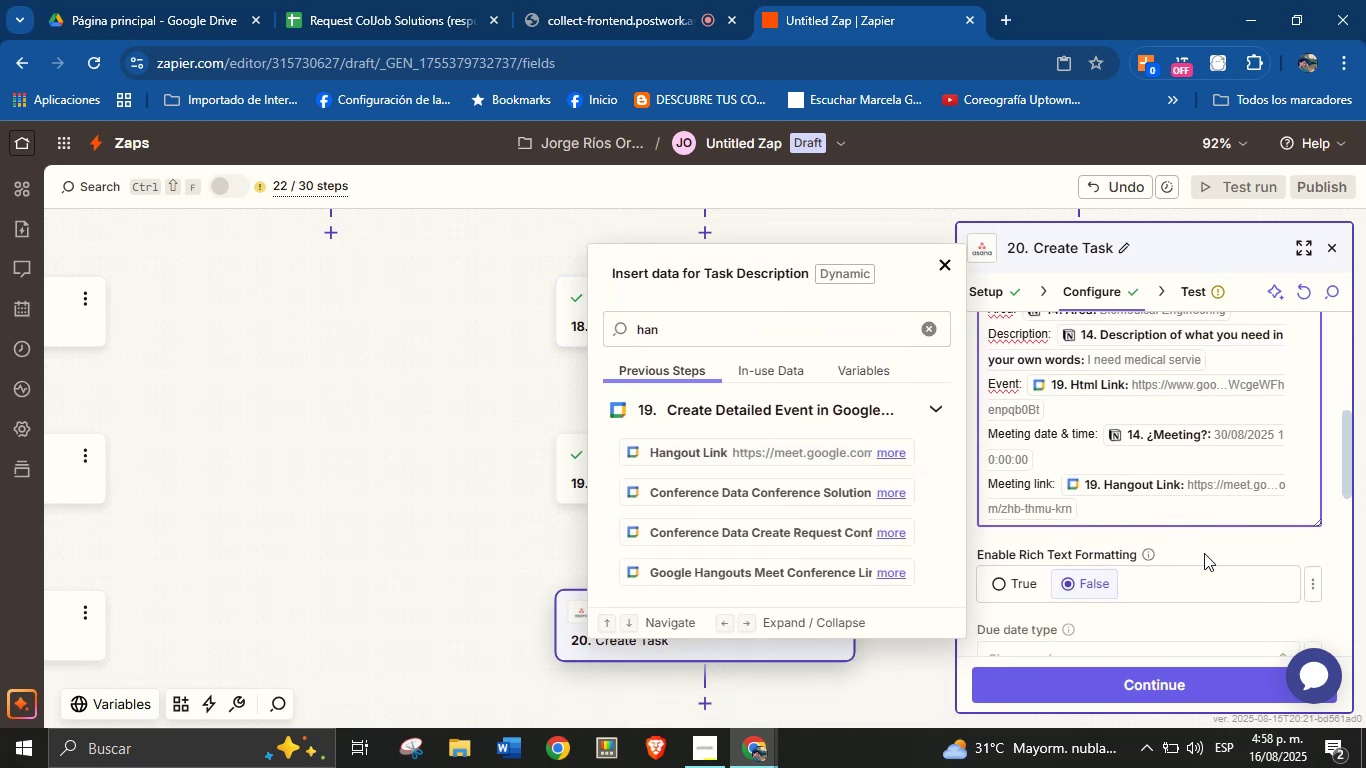 
left_click([1217, 546])
 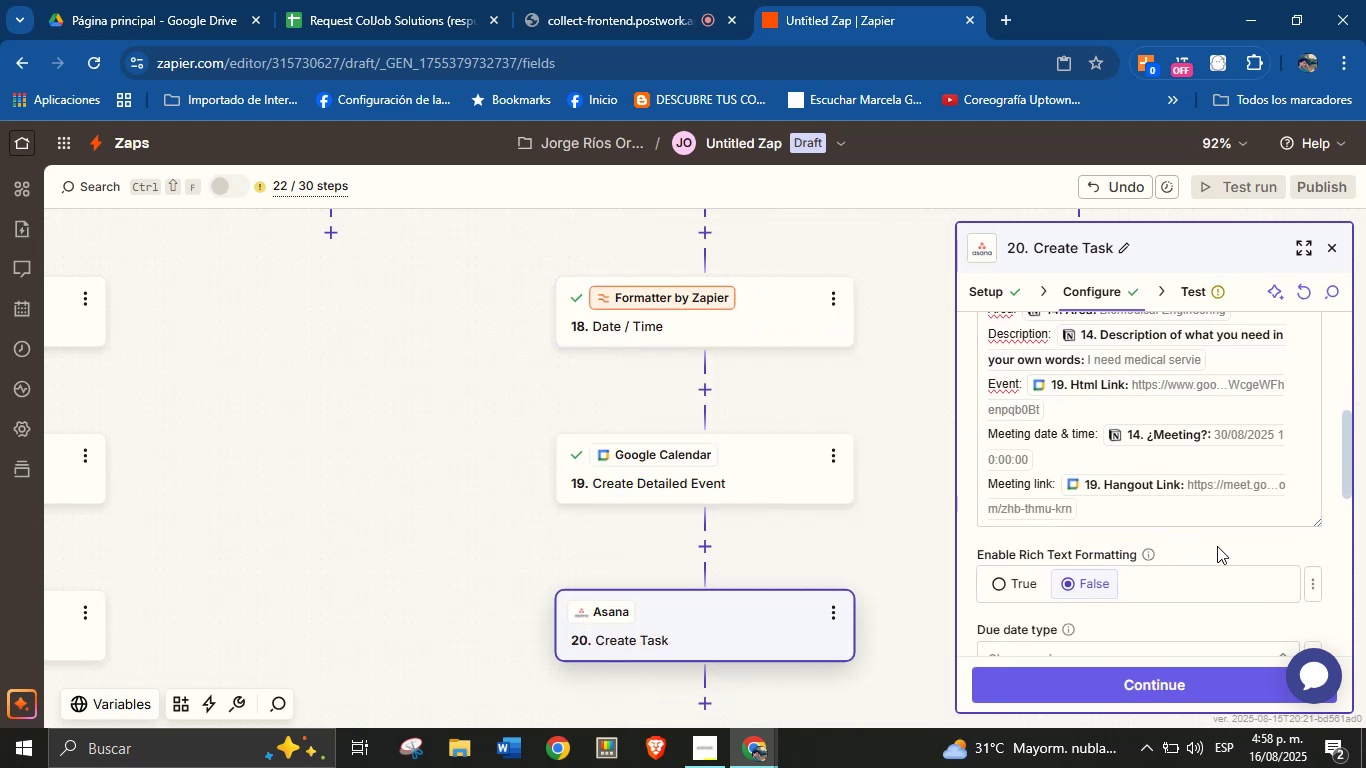 
scroll: coordinate [1133, 533], scroll_direction: down, amount: 6.0
 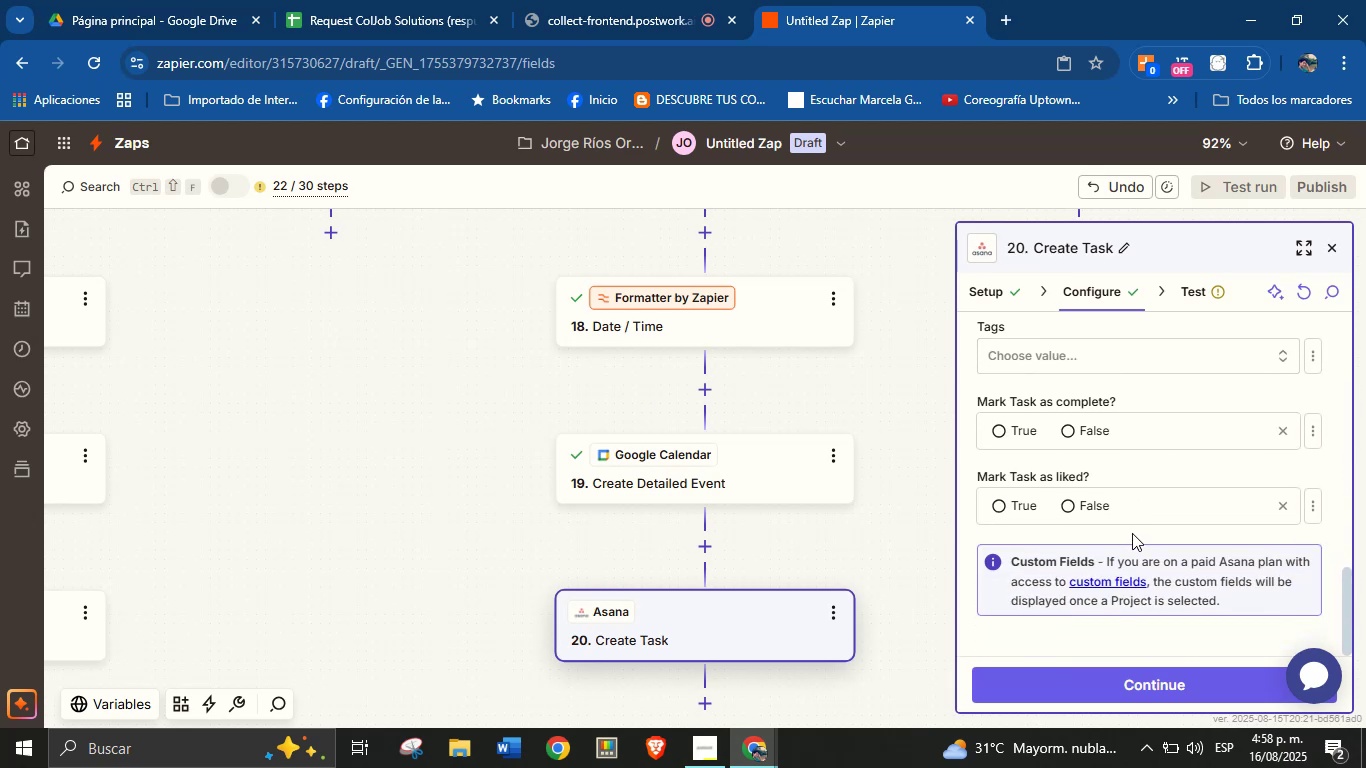 
mouse_move([1364, 334])
 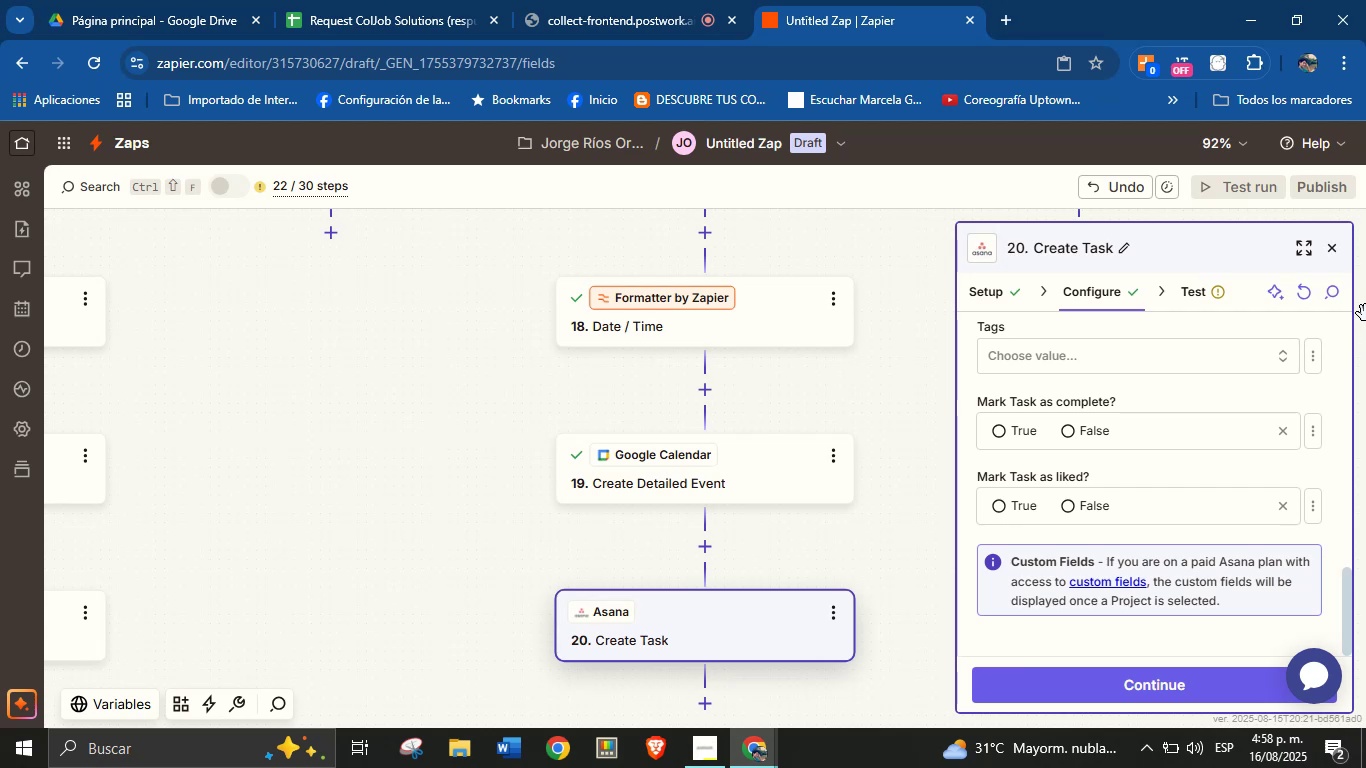 
wait(11.99)
 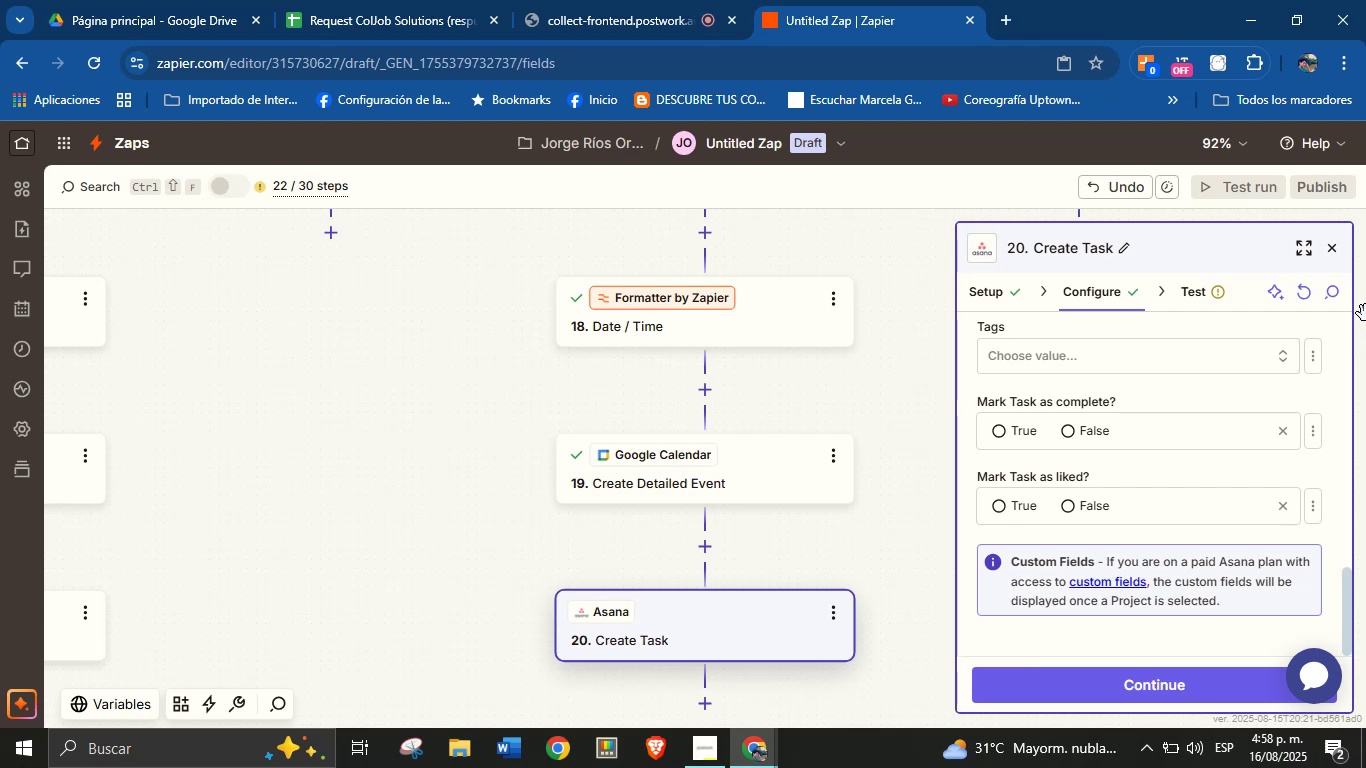 
left_click([1054, 678])
 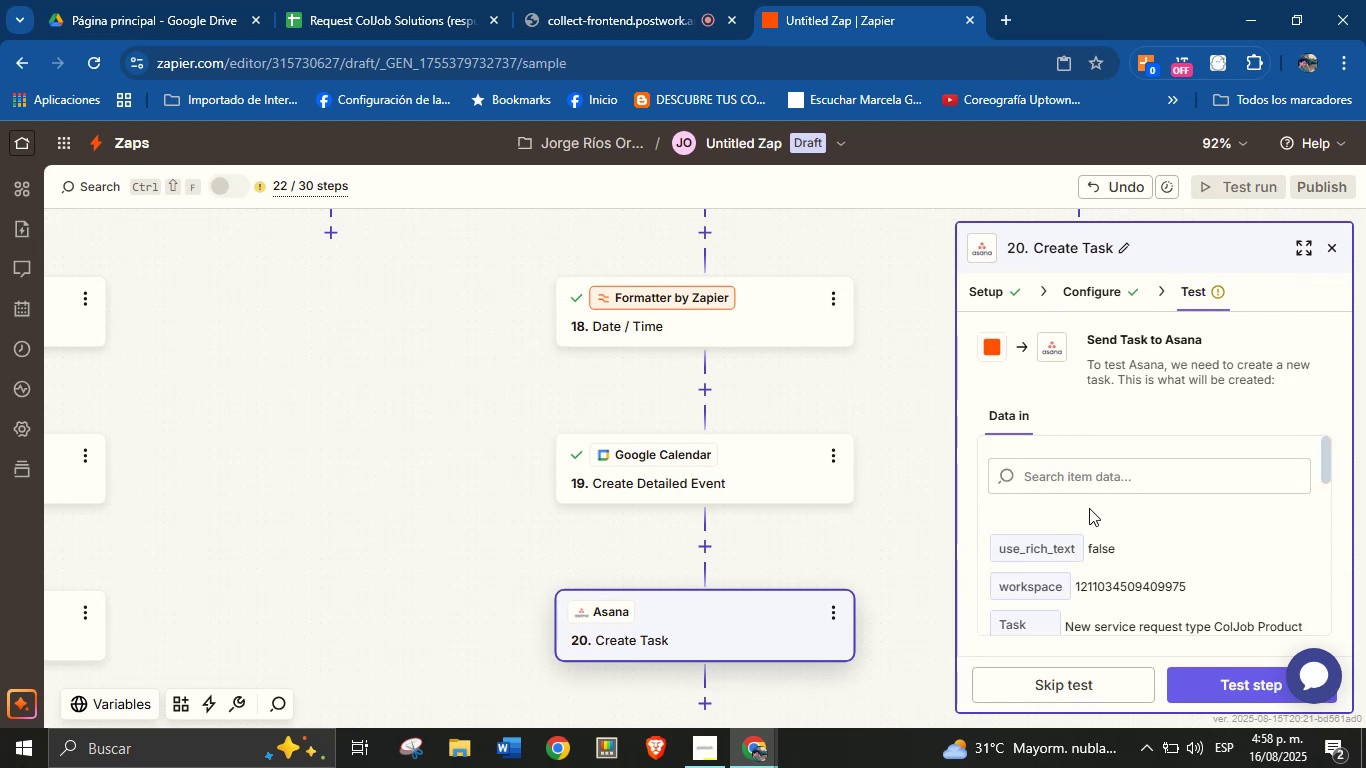 
left_click([1215, 690])
 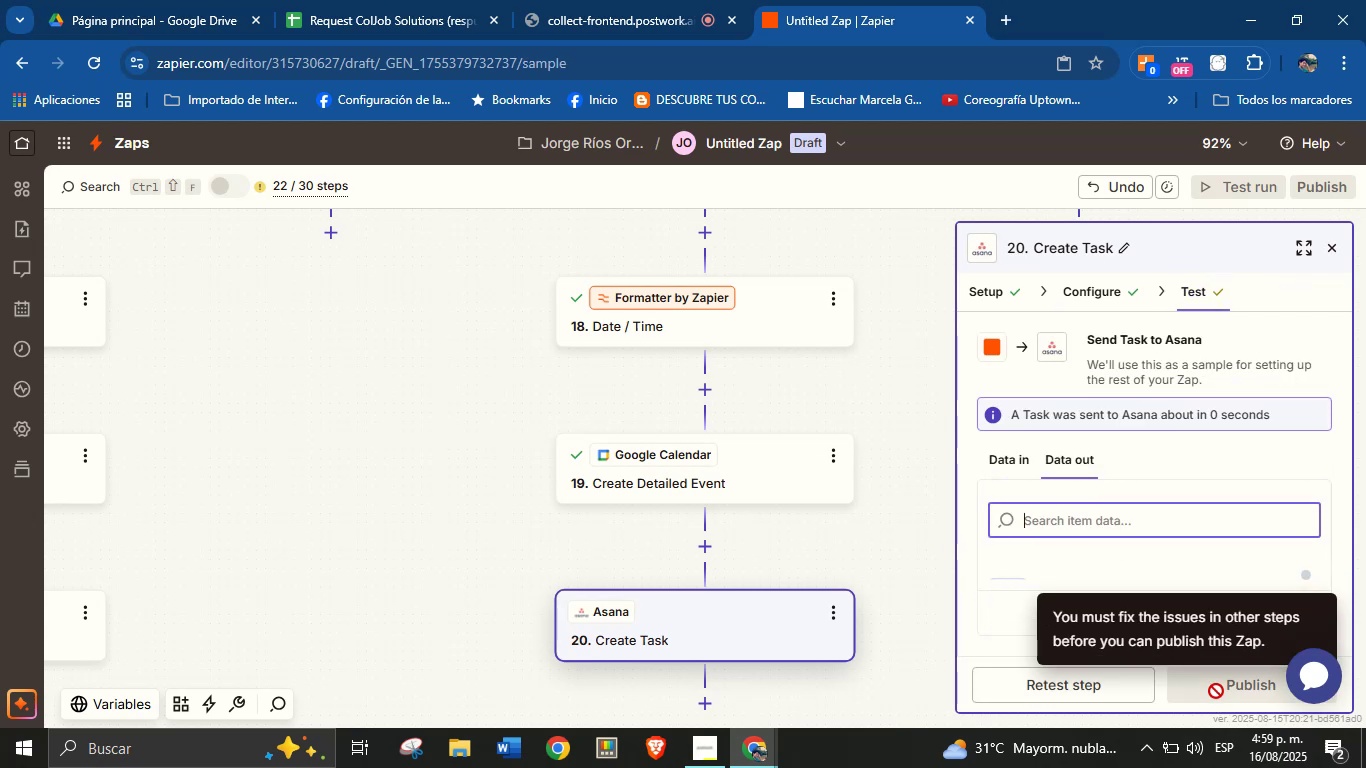 
left_click([602, 0])
 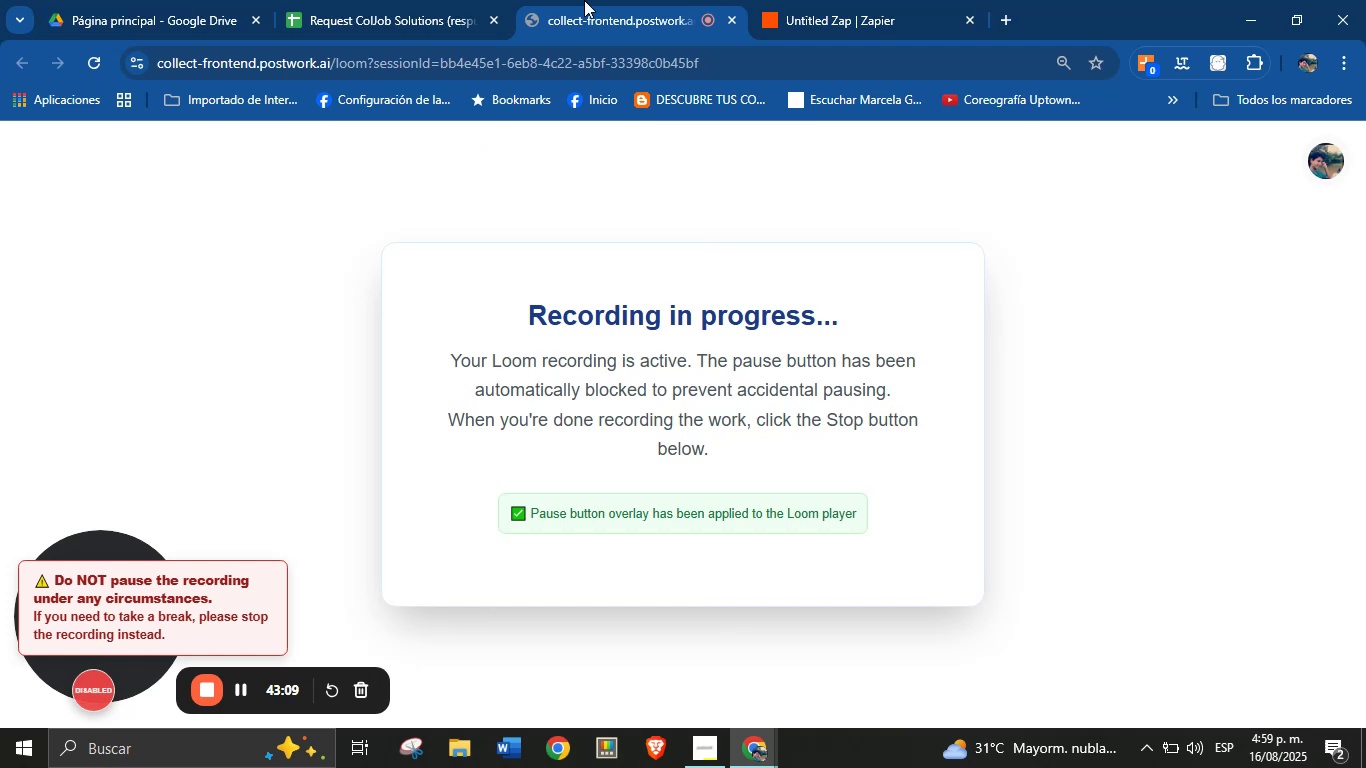 
left_click([868, 0])
 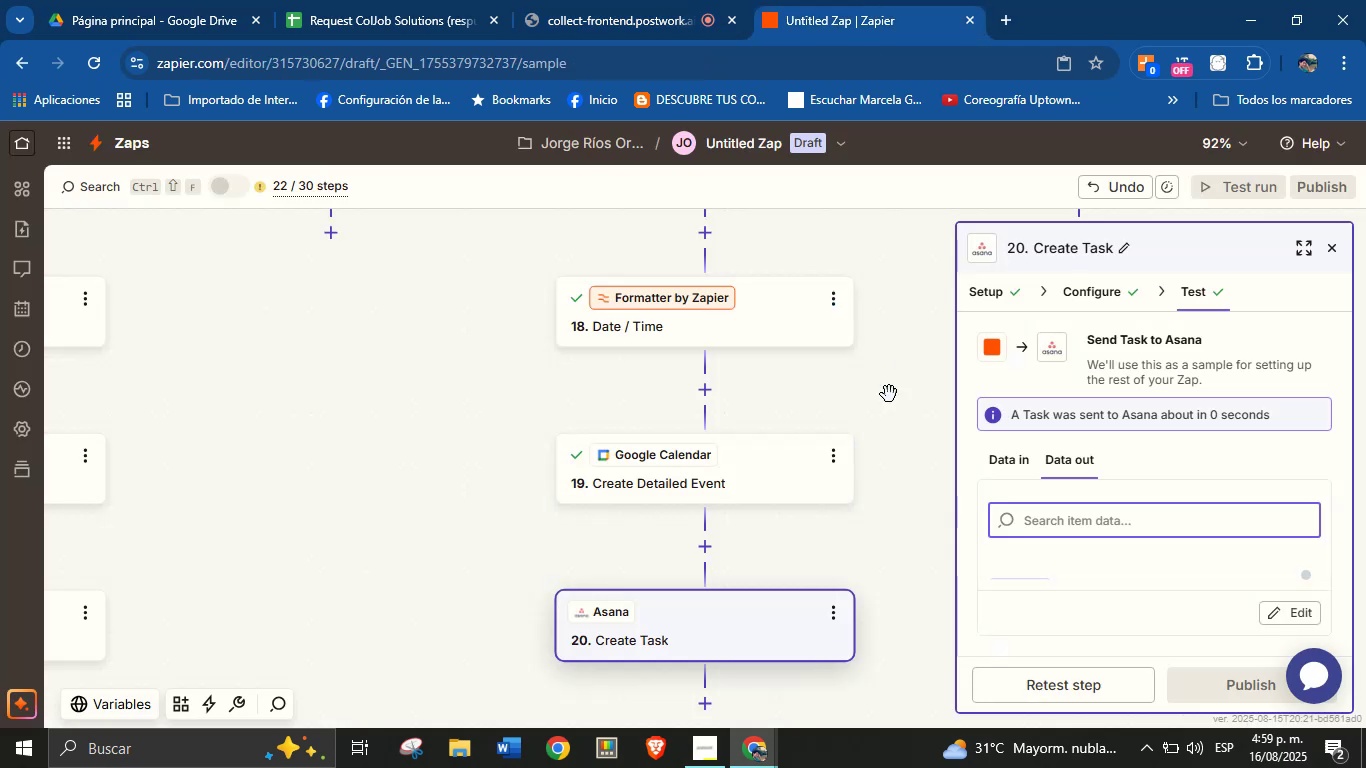 
left_click_drag(start_coordinate=[896, 432], to_coordinate=[643, 572])
 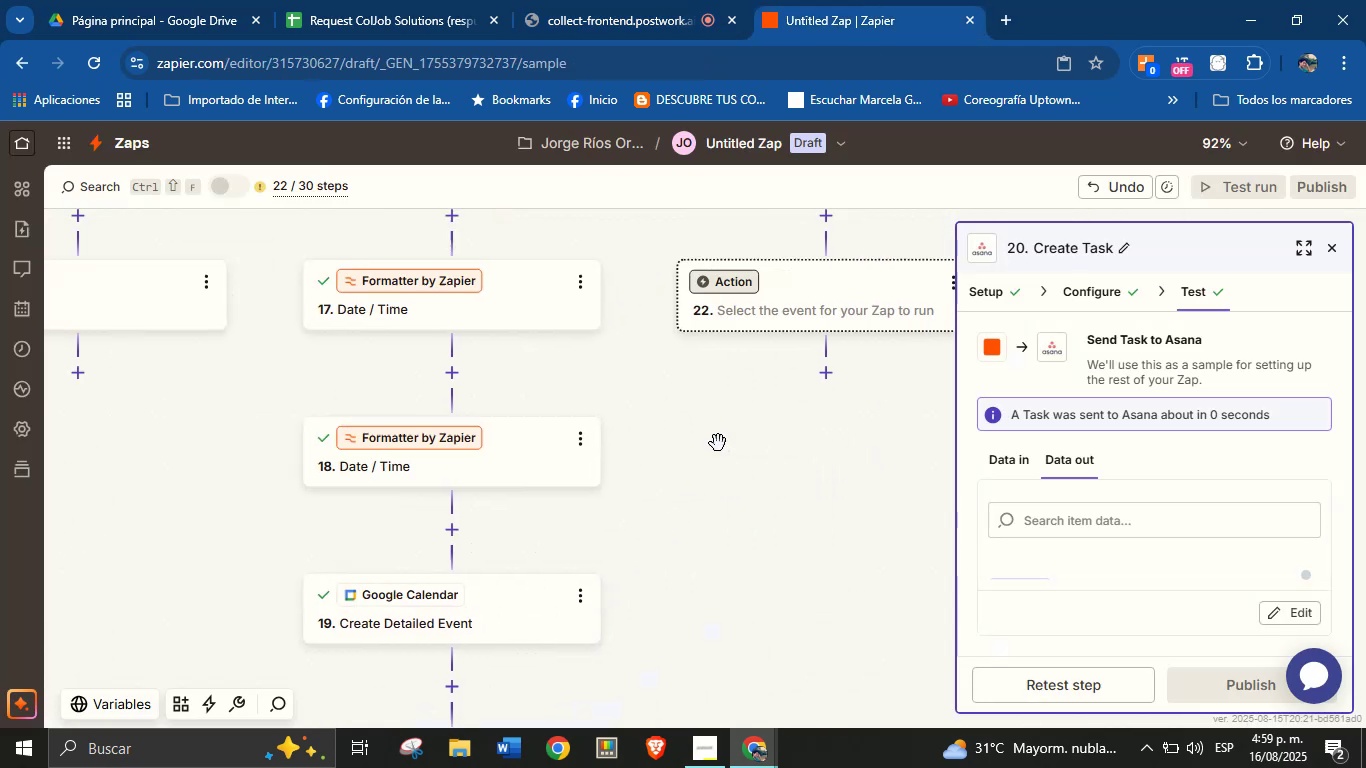 
left_click_drag(start_coordinate=[751, 412], to_coordinate=[646, 579])
 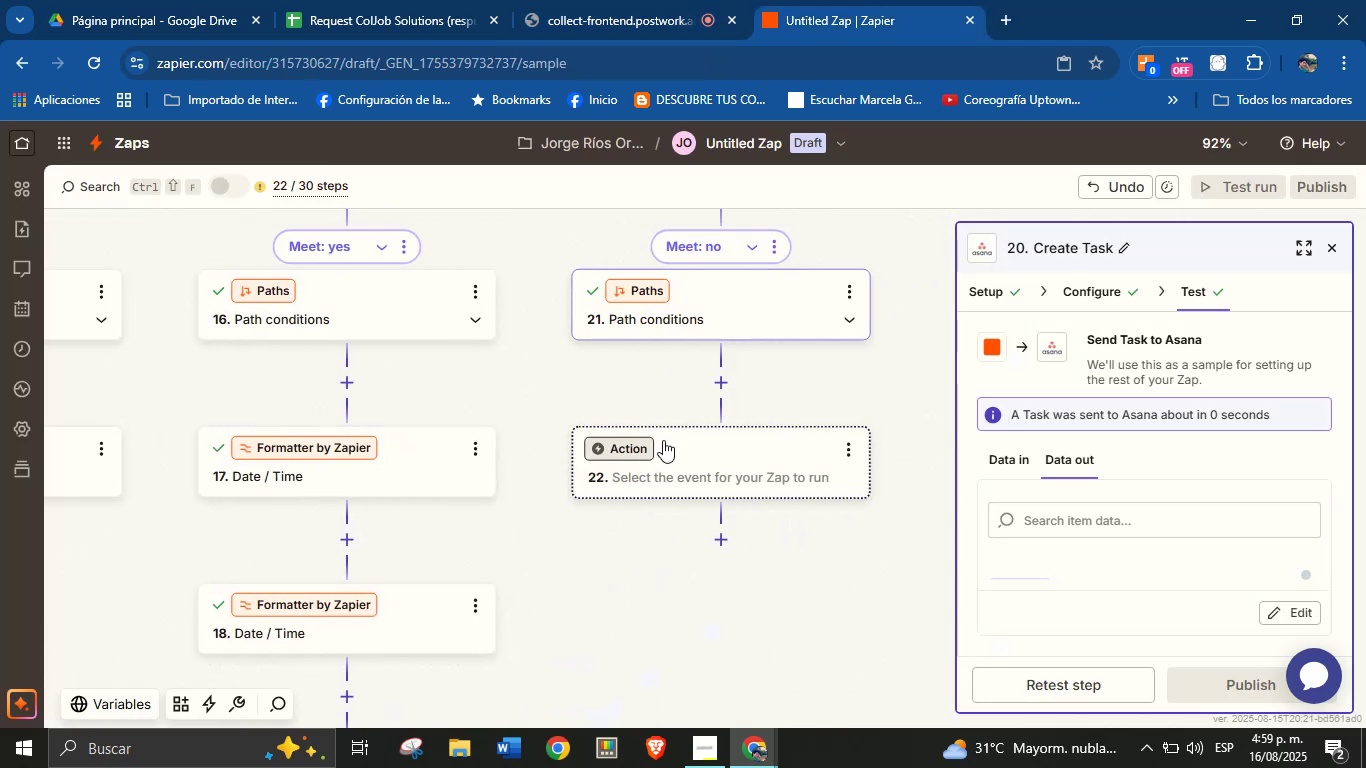 
left_click([640, 458])
 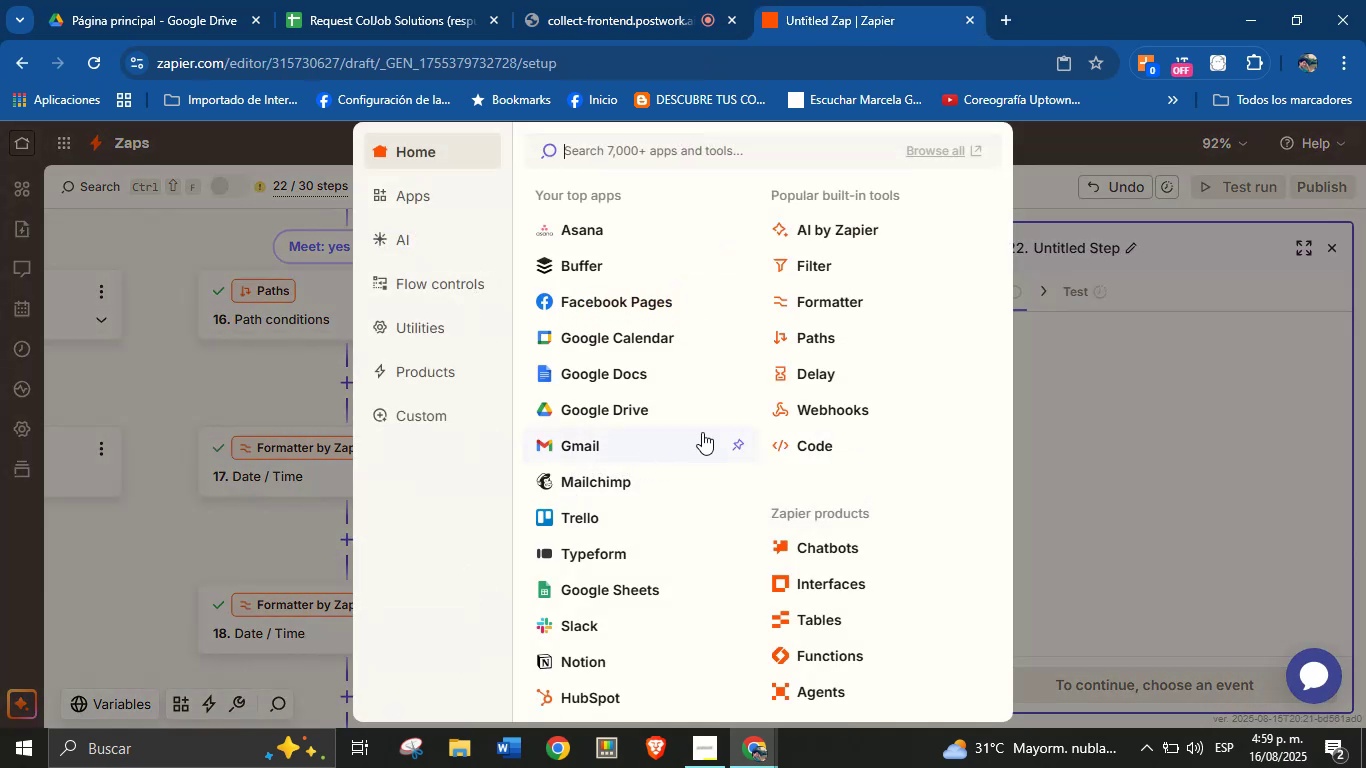 
left_click([1107, 417])
 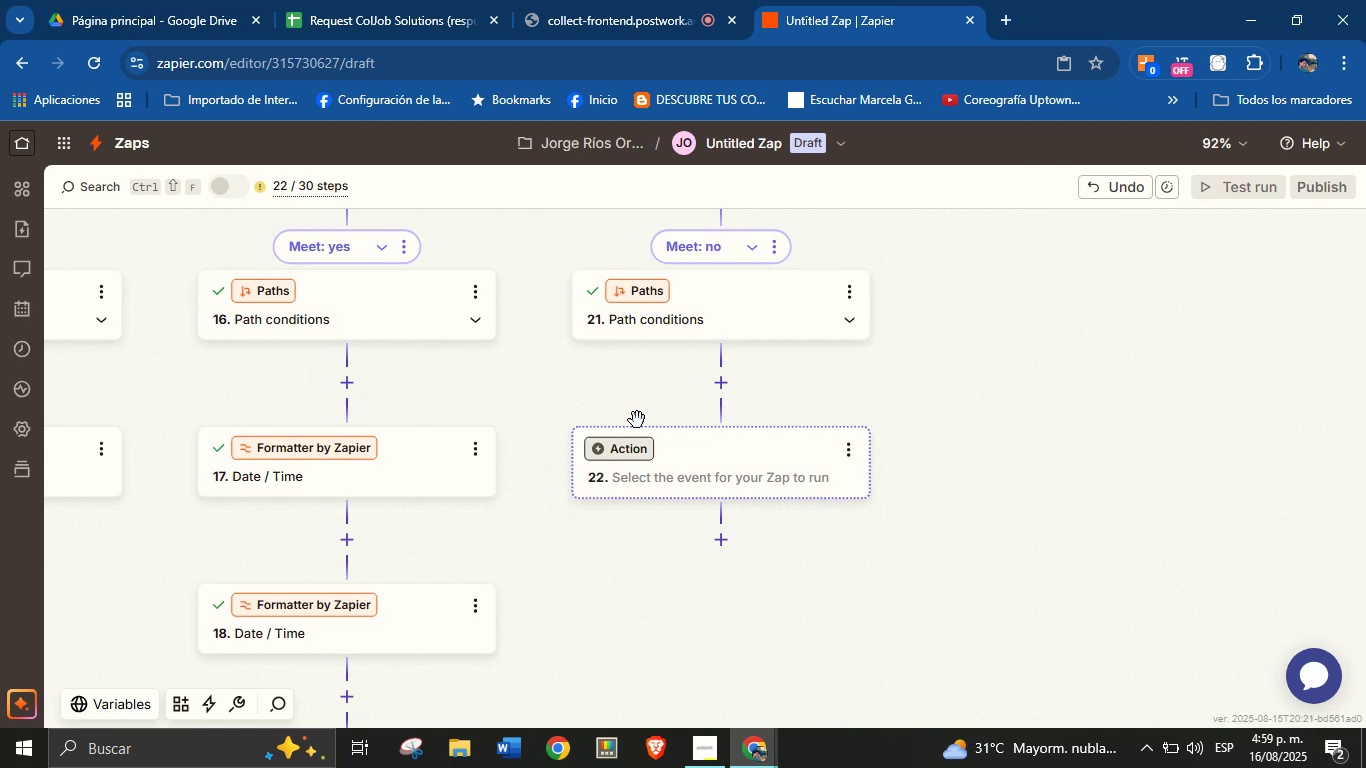 
wait(26.45)
 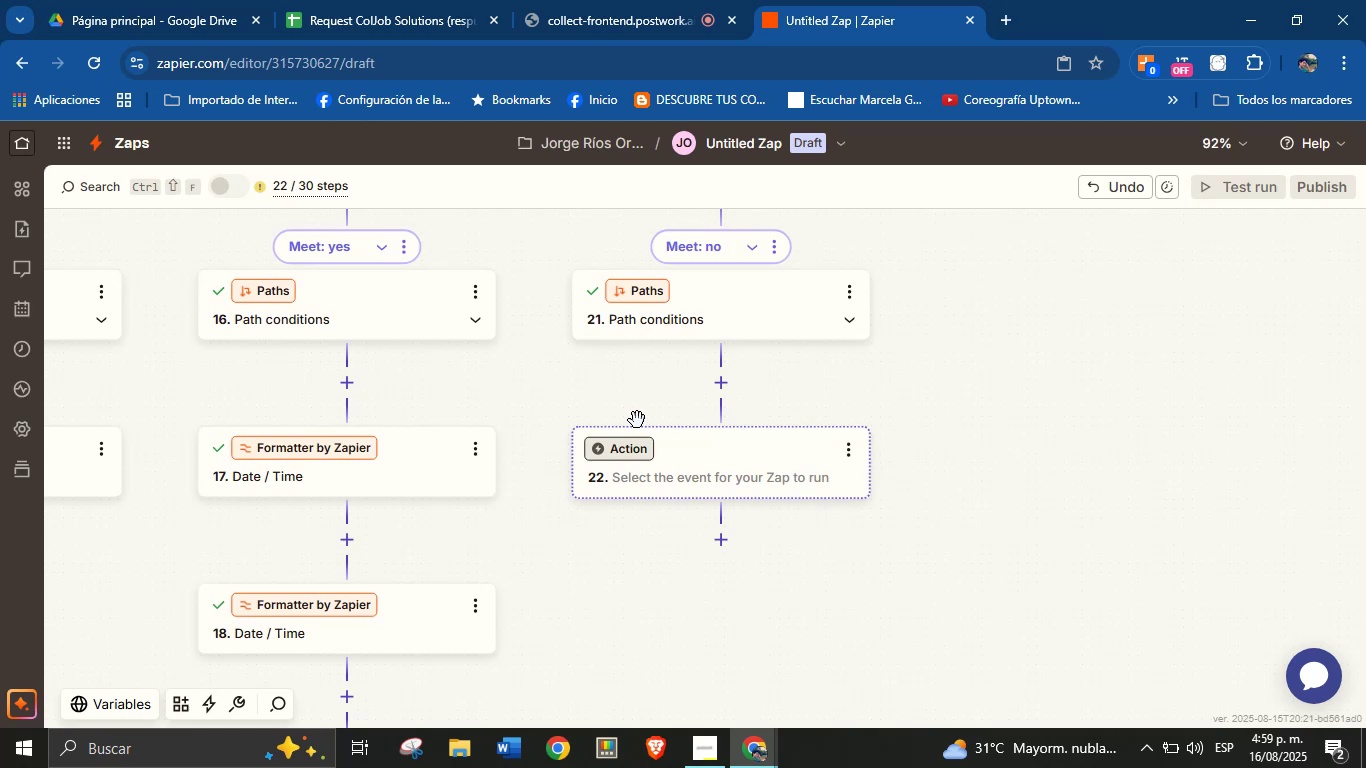 
left_click([633, 446])
 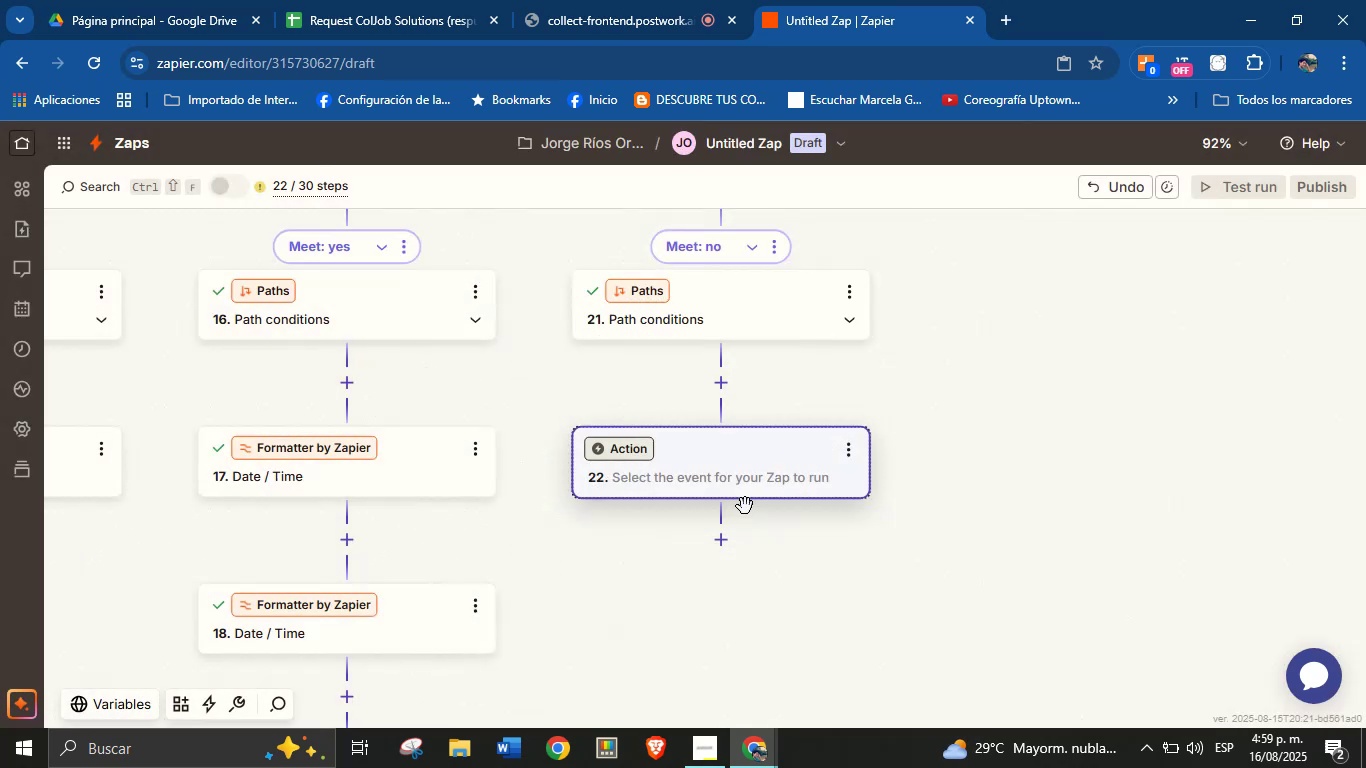 
left_click([634, 454])
 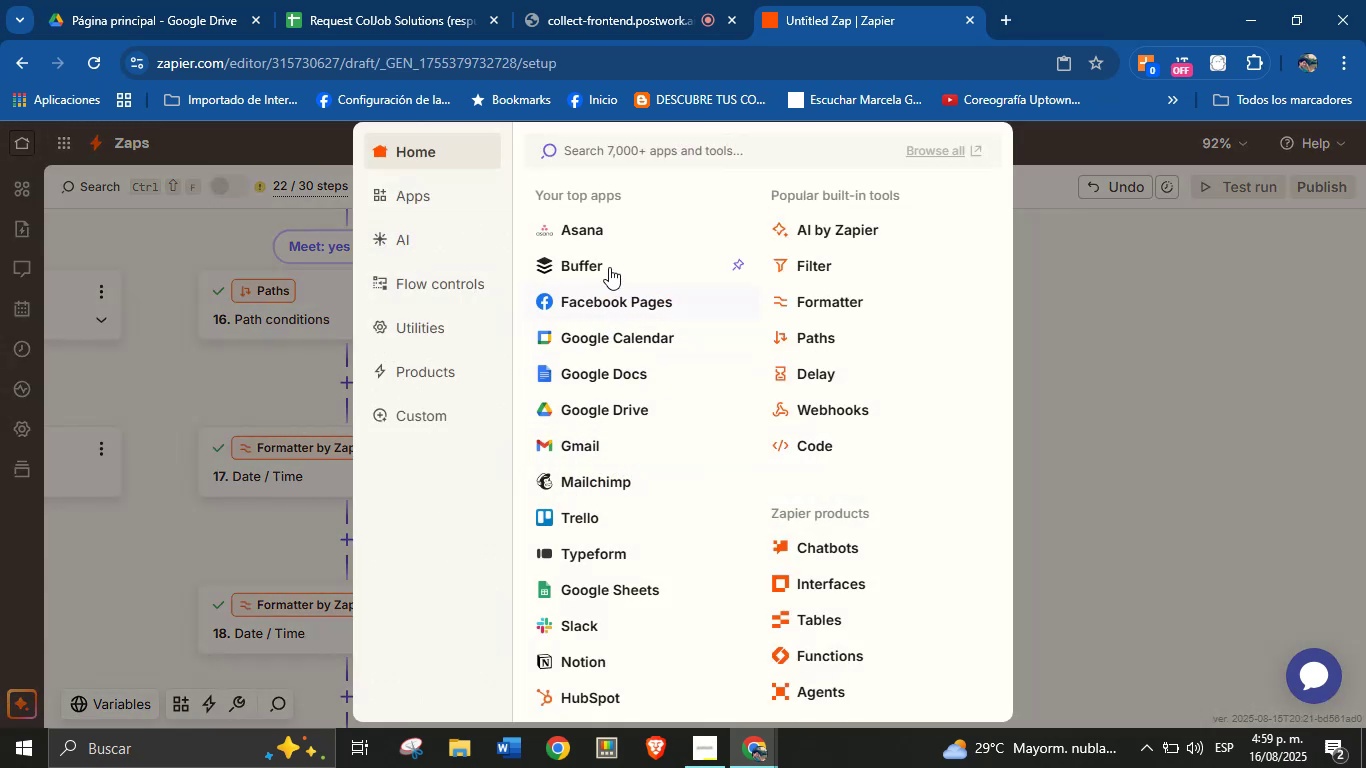 
left_click([607, 223])
 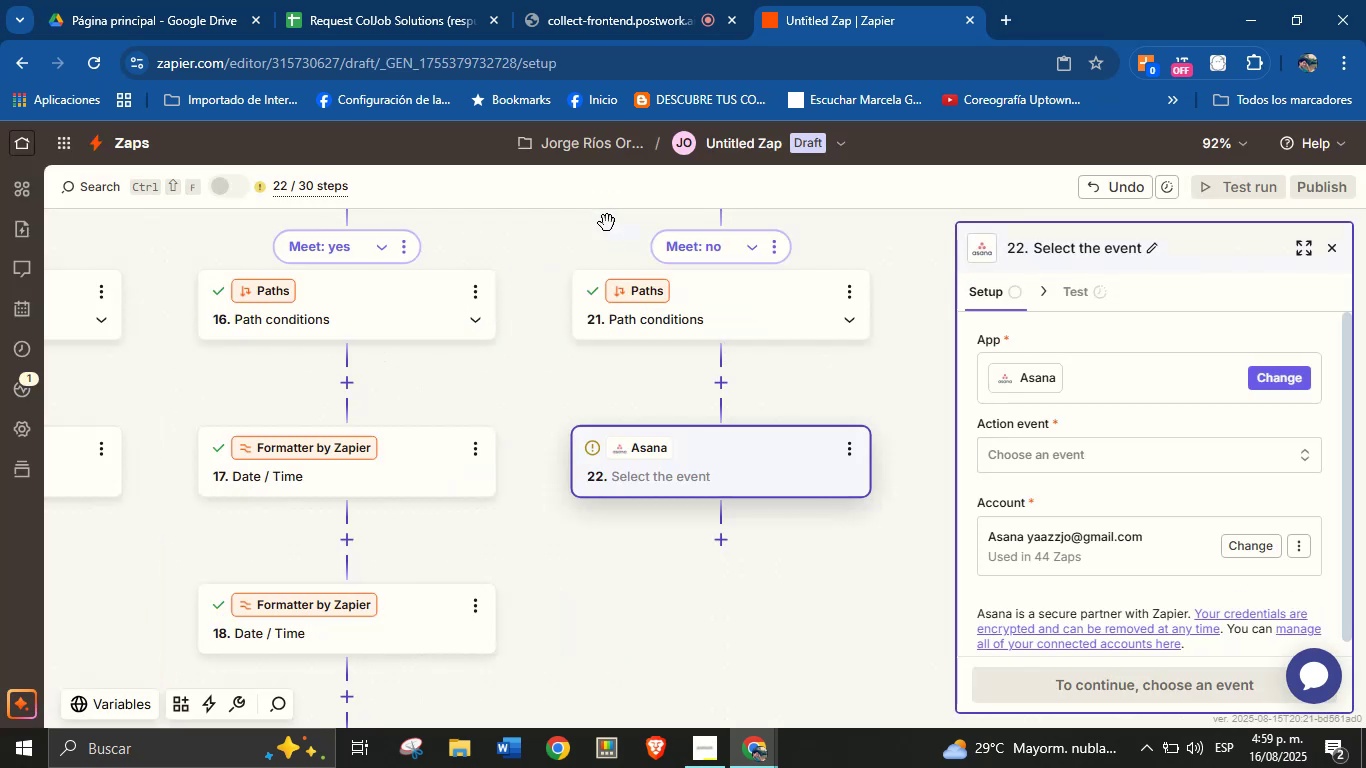 
wait(8.07)
 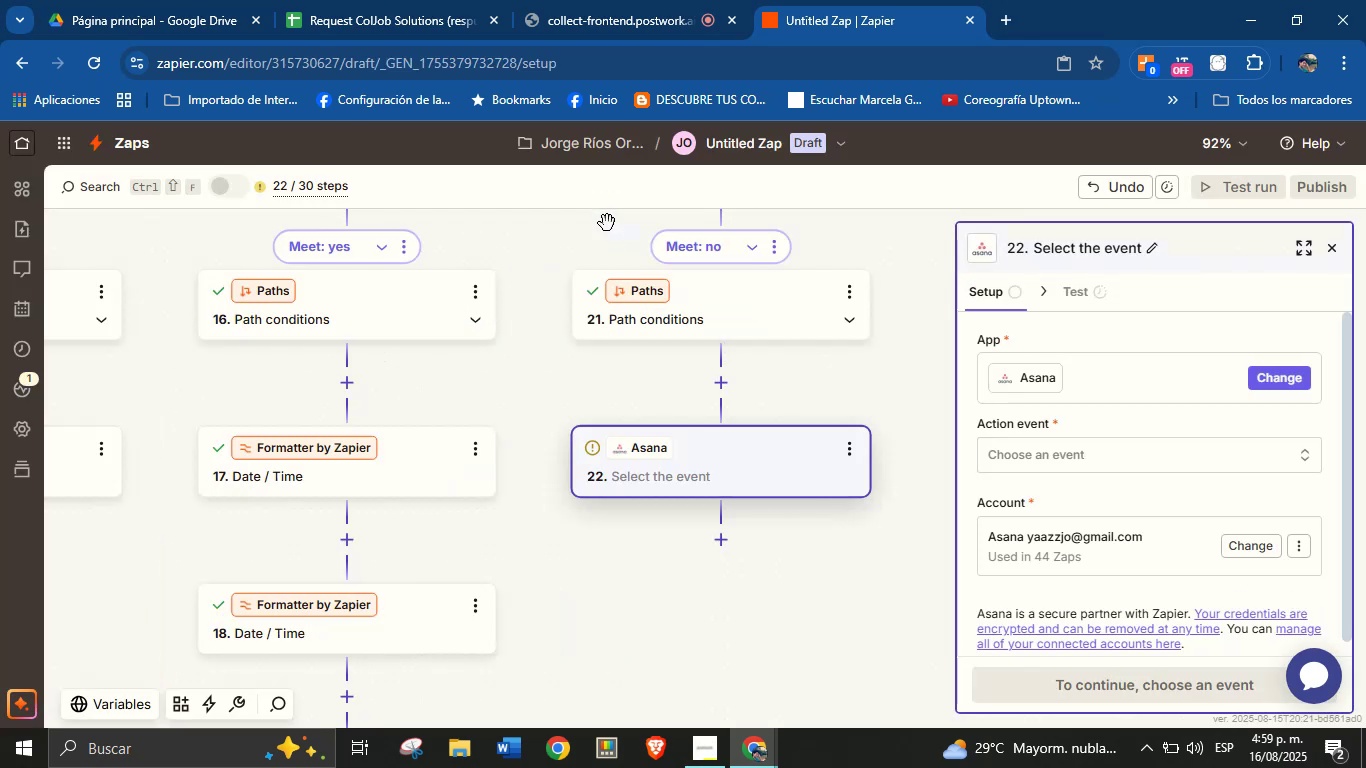 
scroll: coordinate [1055, 447], scroll_direction: down, amount: 1.0
 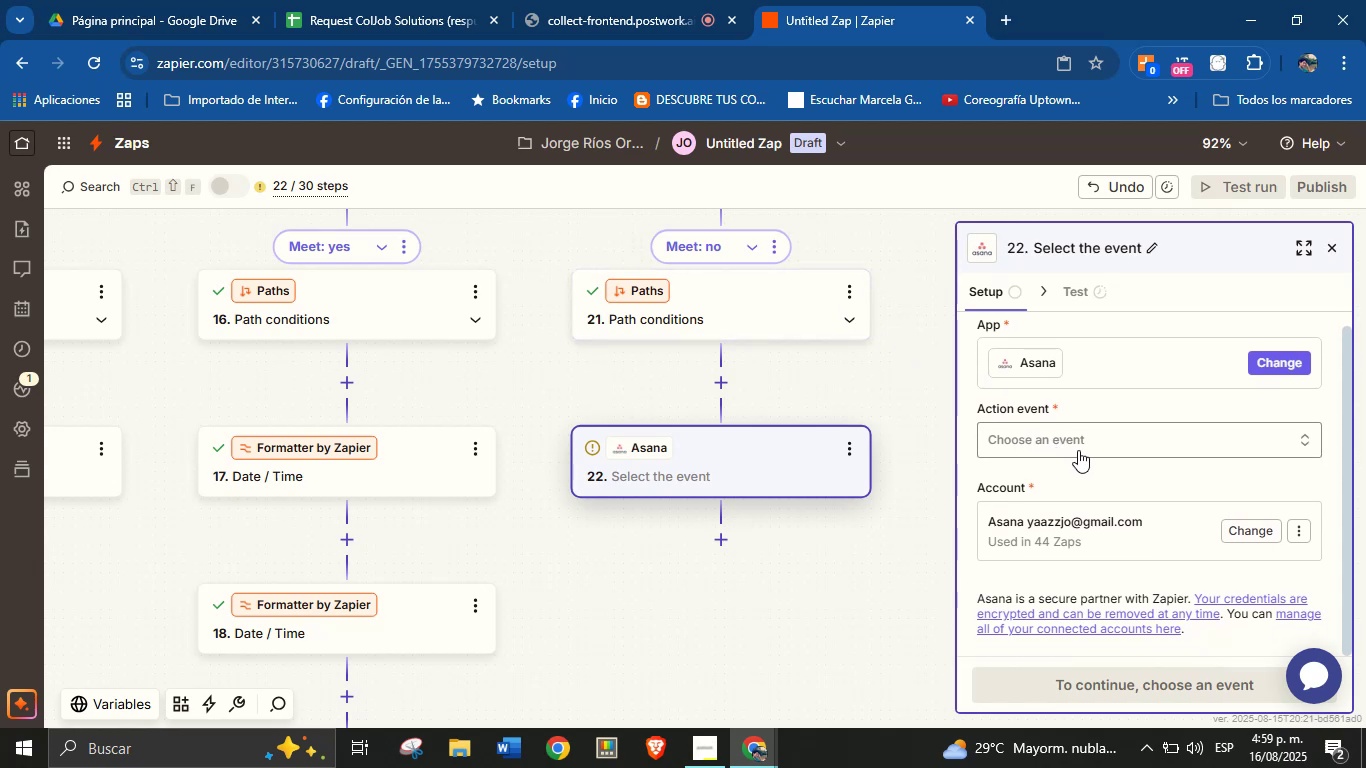 
left_click([1078, 450])
 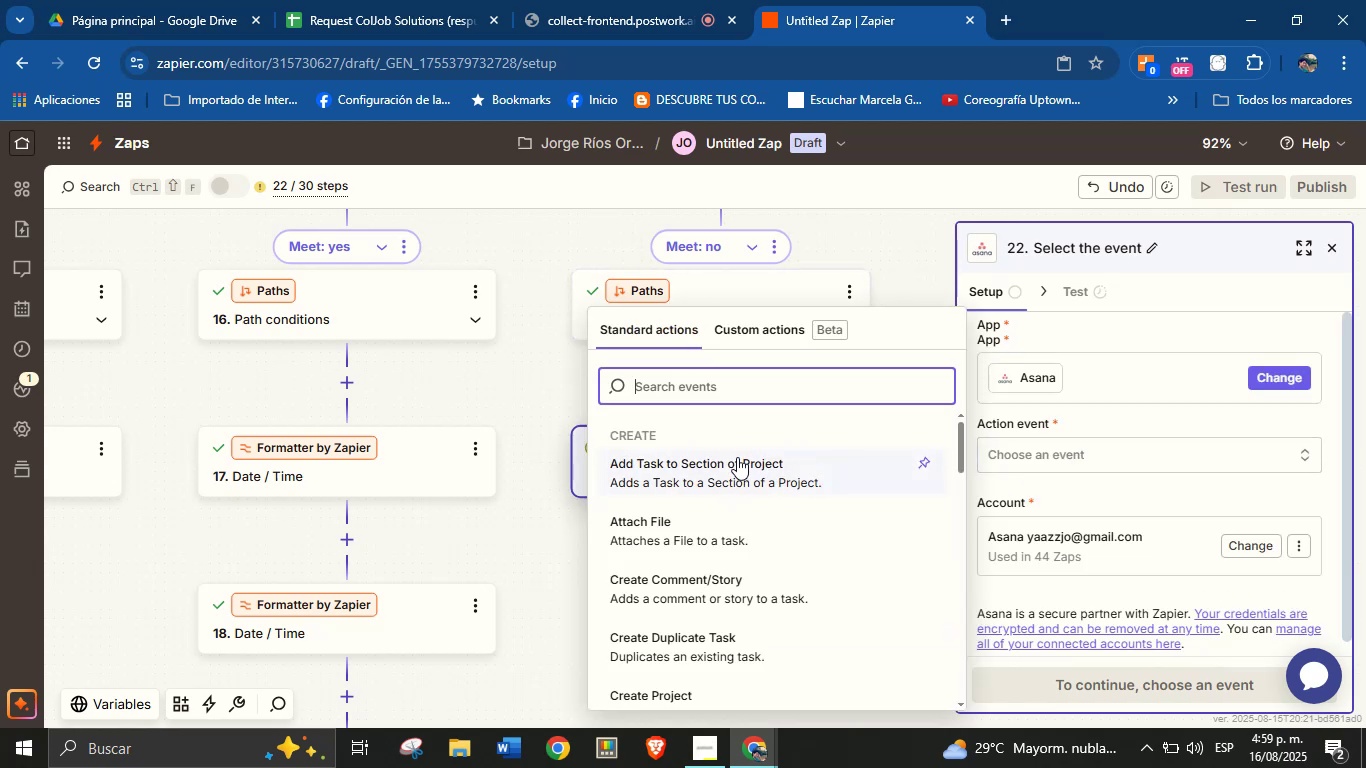 
type(task)
 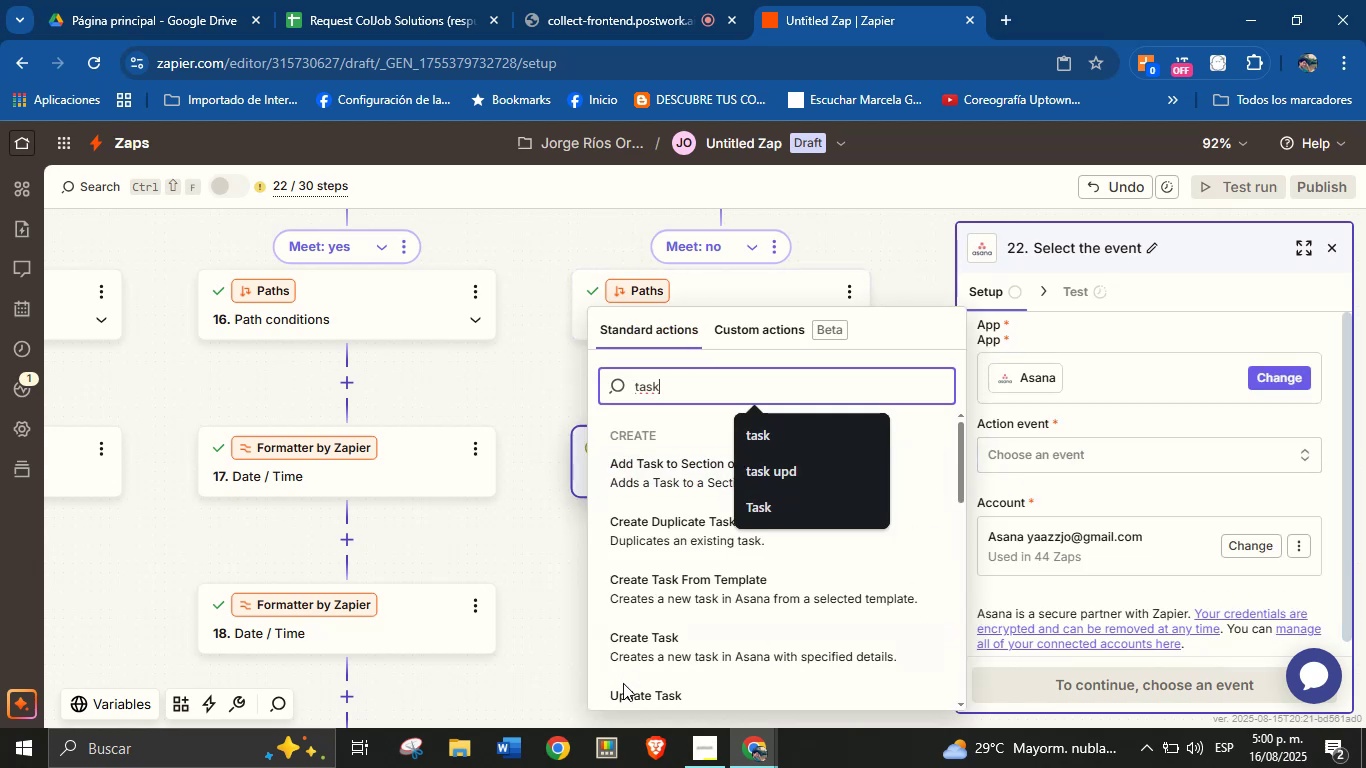 
left_click([668, 641])
 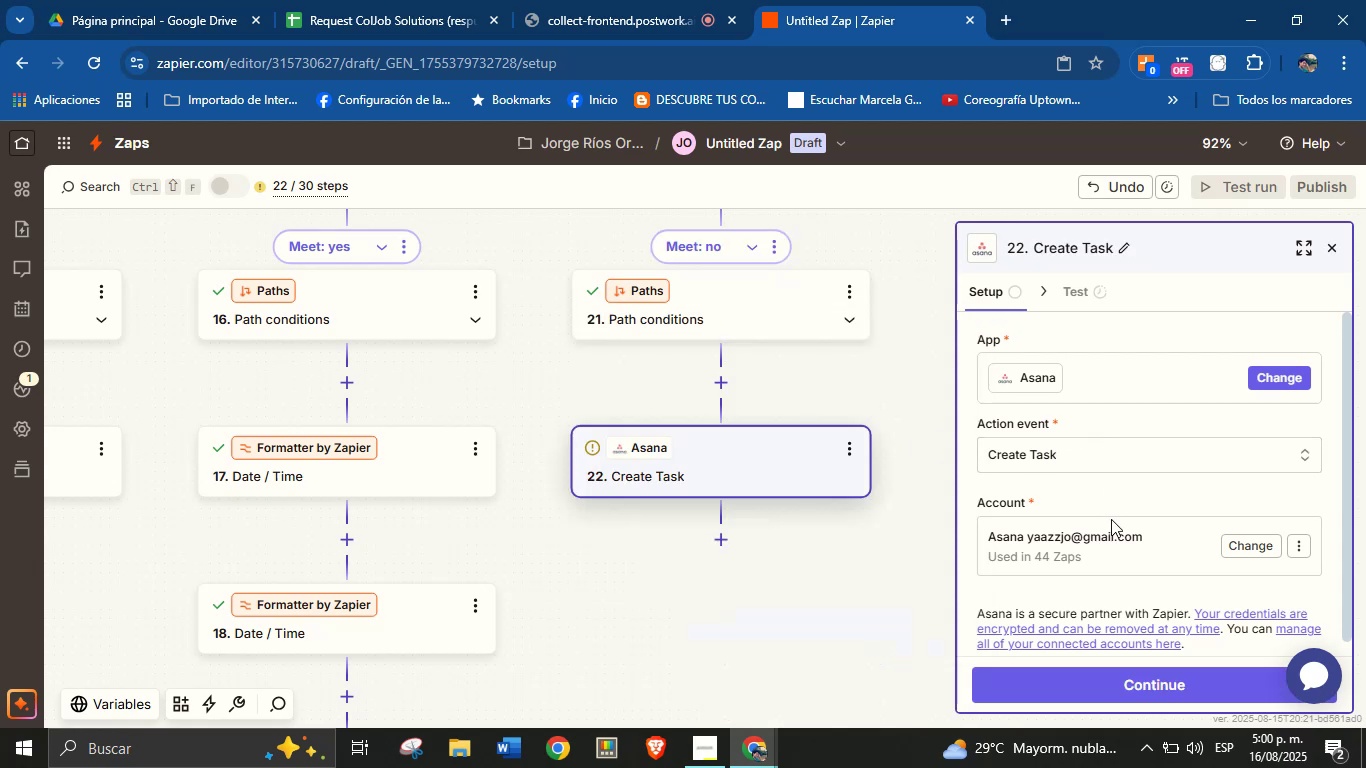 
left_click([1118, 693])
 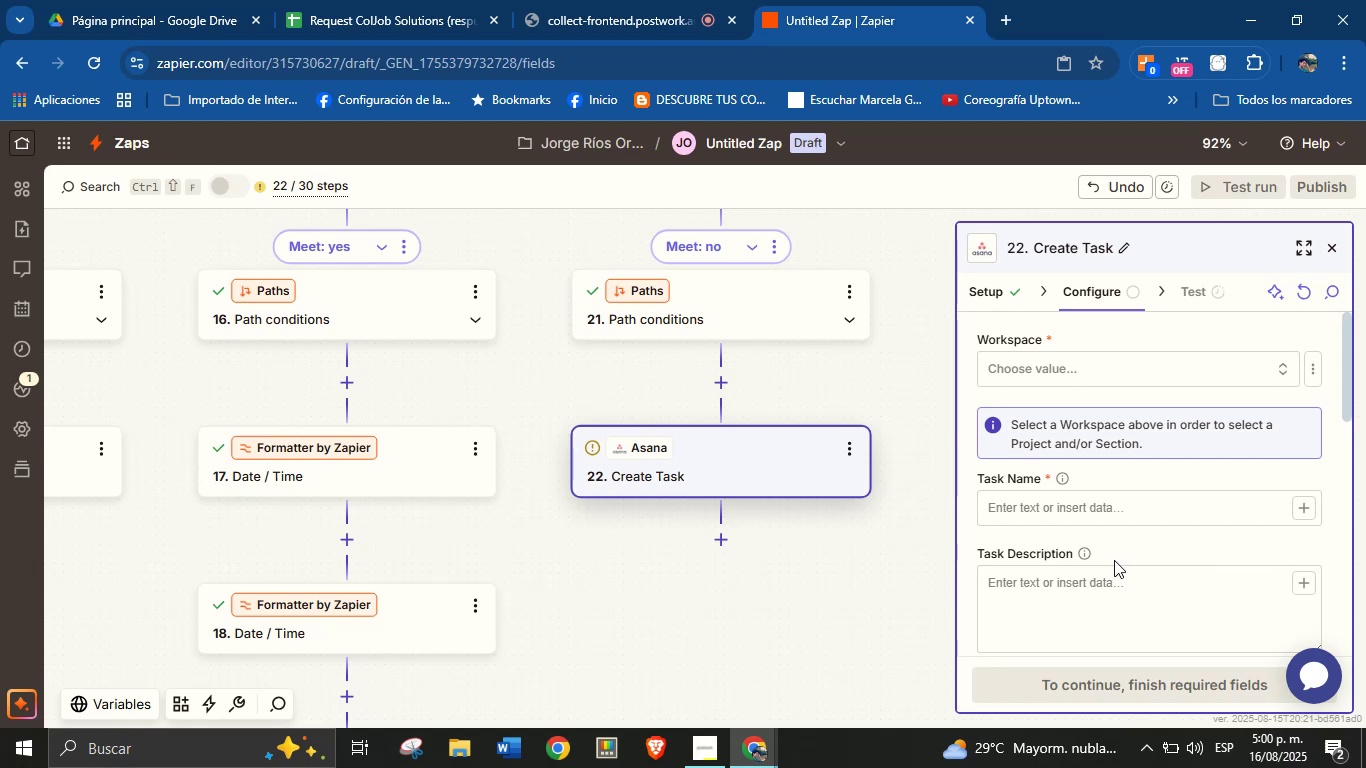 
wait(25.75)
 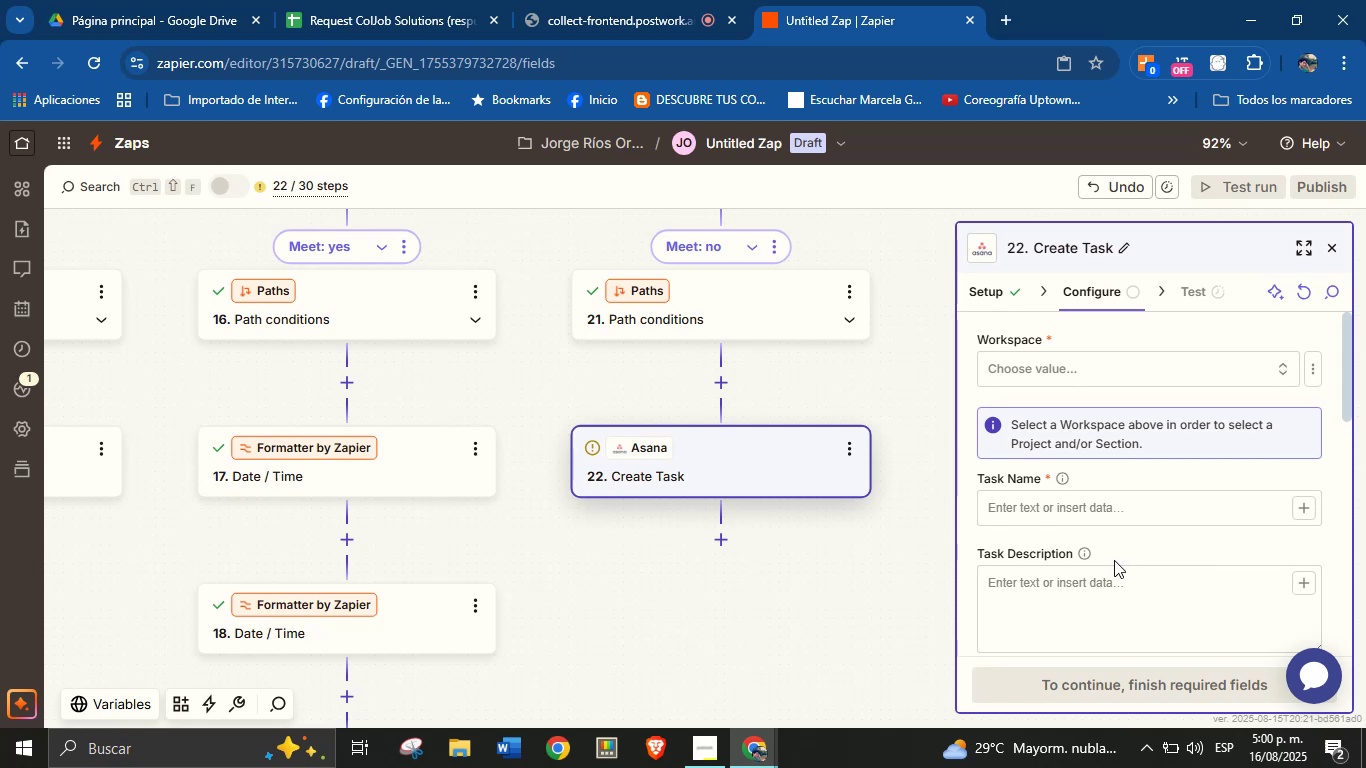 
left_click([761, 444])
 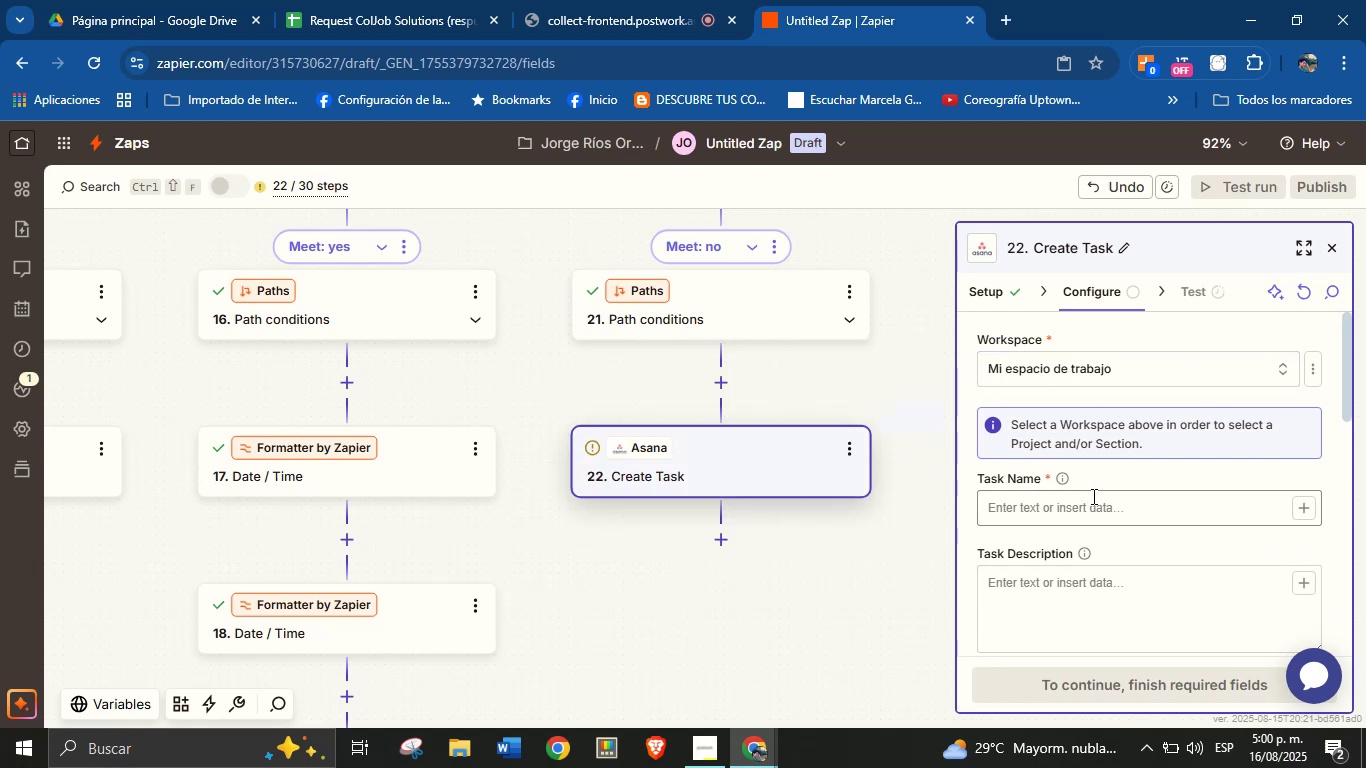 
left_click([1103, 501])
 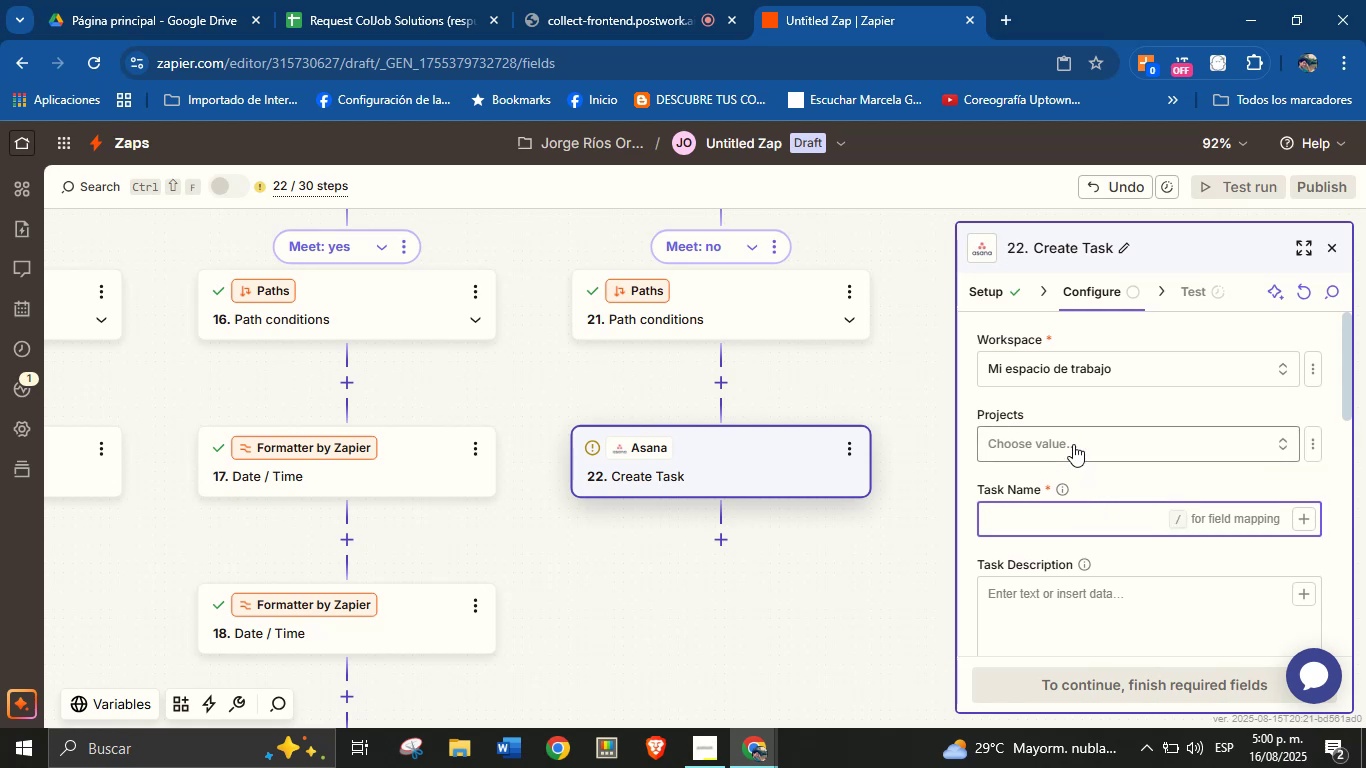 
wait(6.39)
 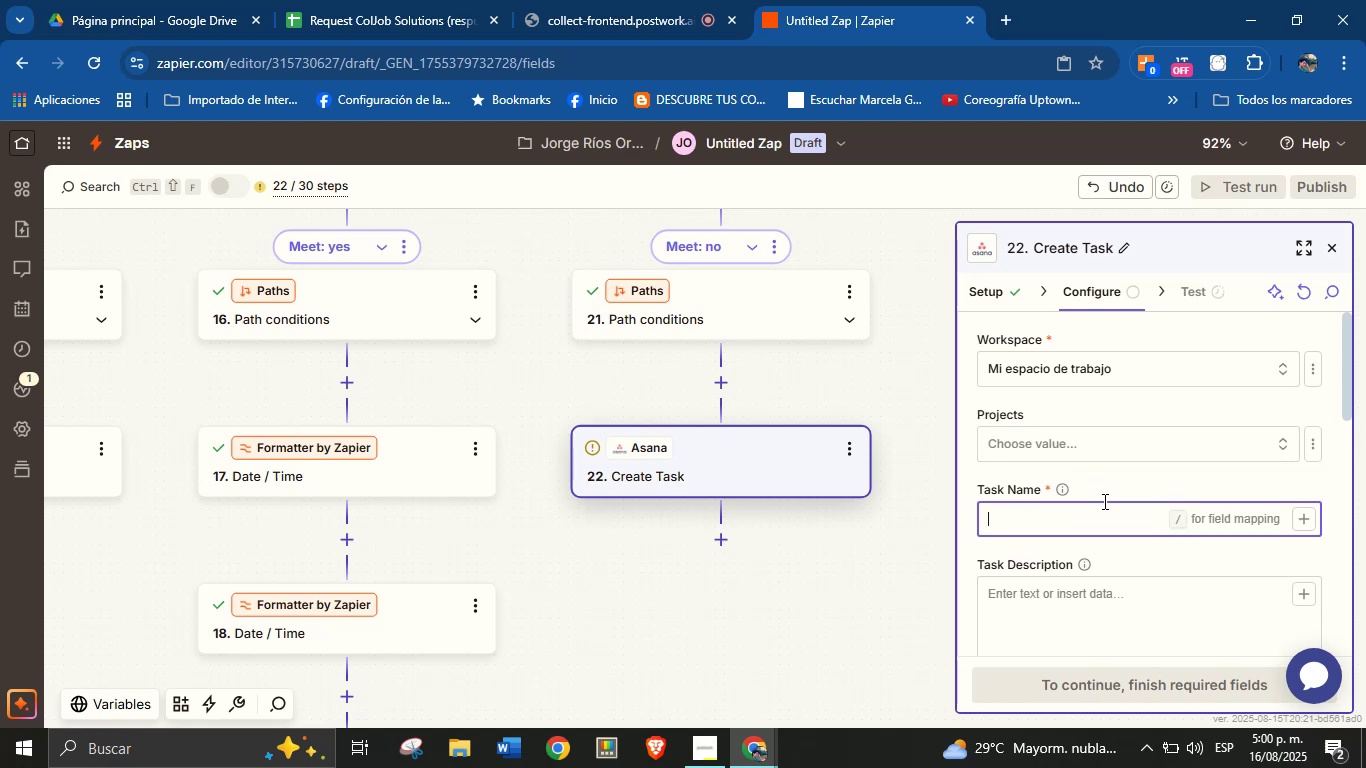 
left_click([1073, 444])
 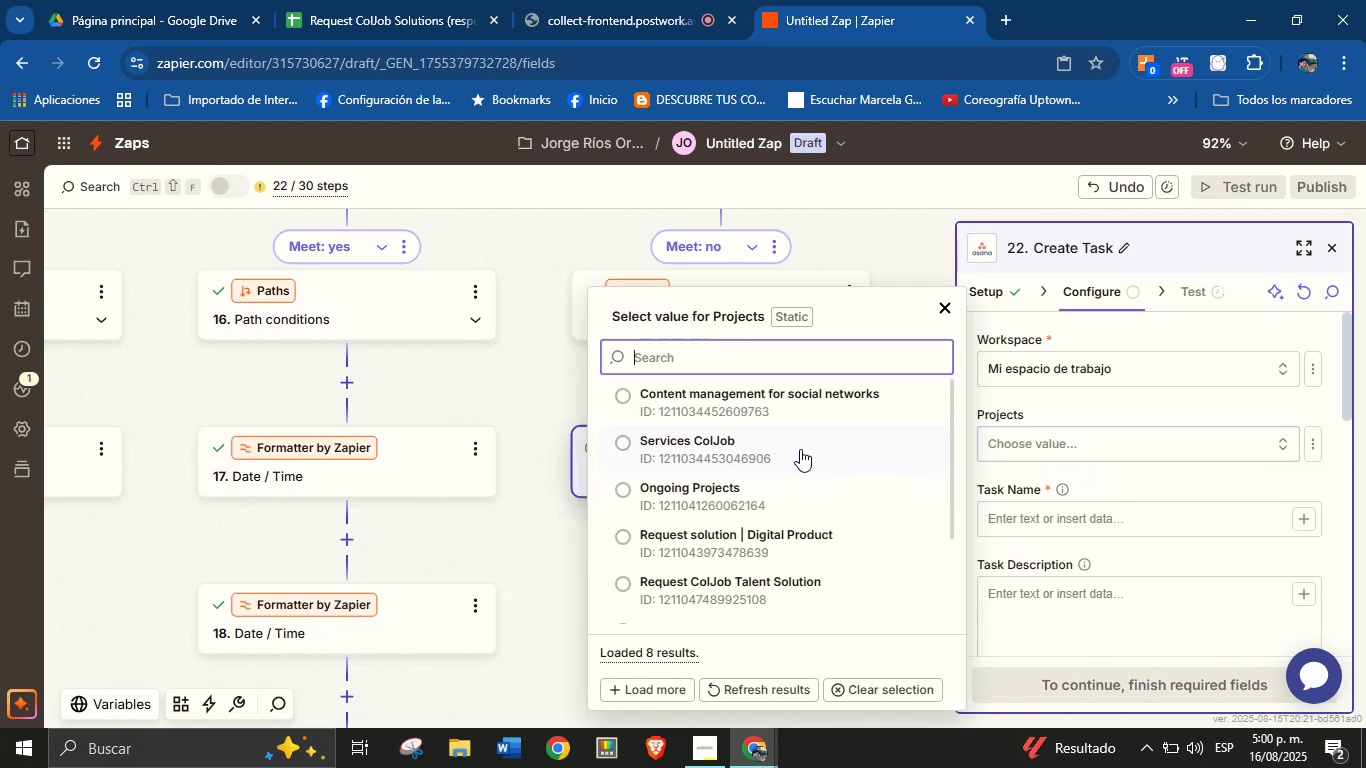 
scroll: coordinate [751, 481], scroll_direction: down, amount: 5.0
 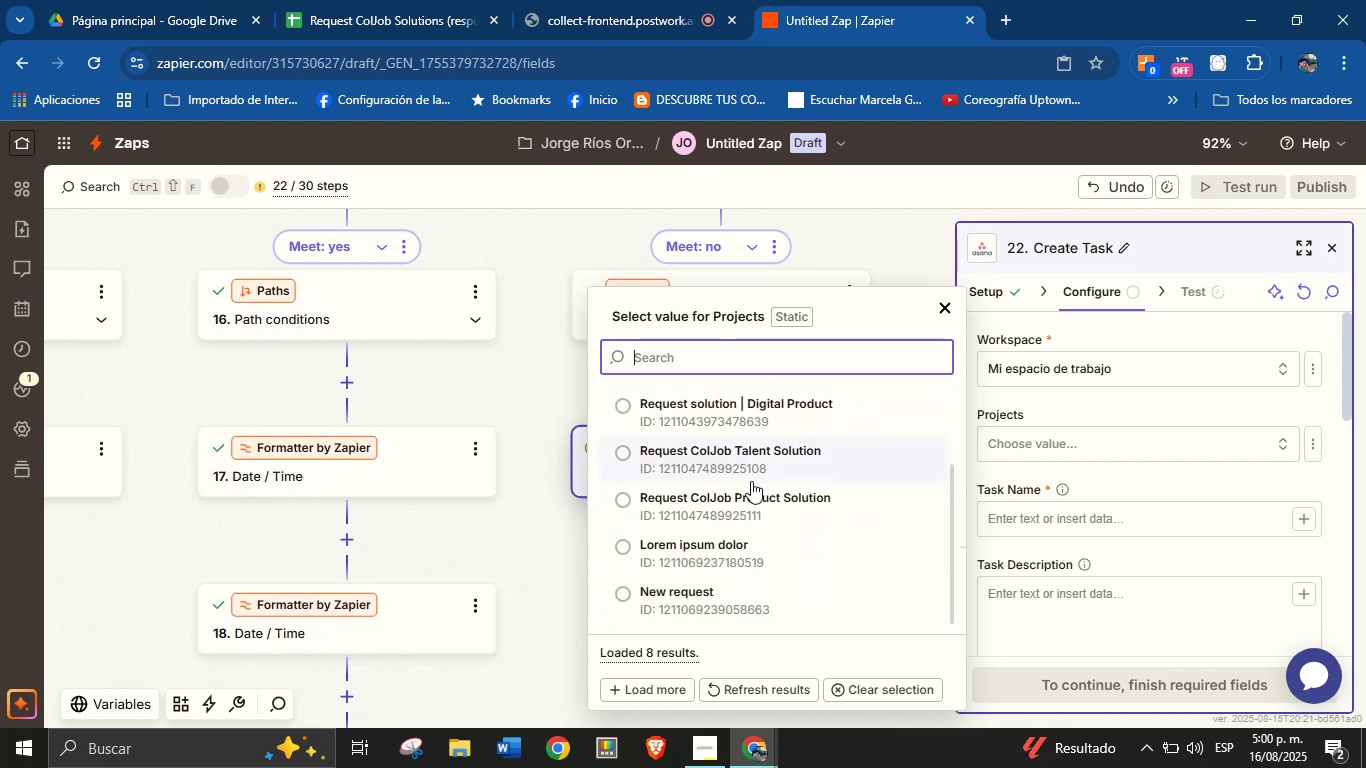 
scroll: coordinate [751, 498], scroll_direction: up, amount: 5.0
 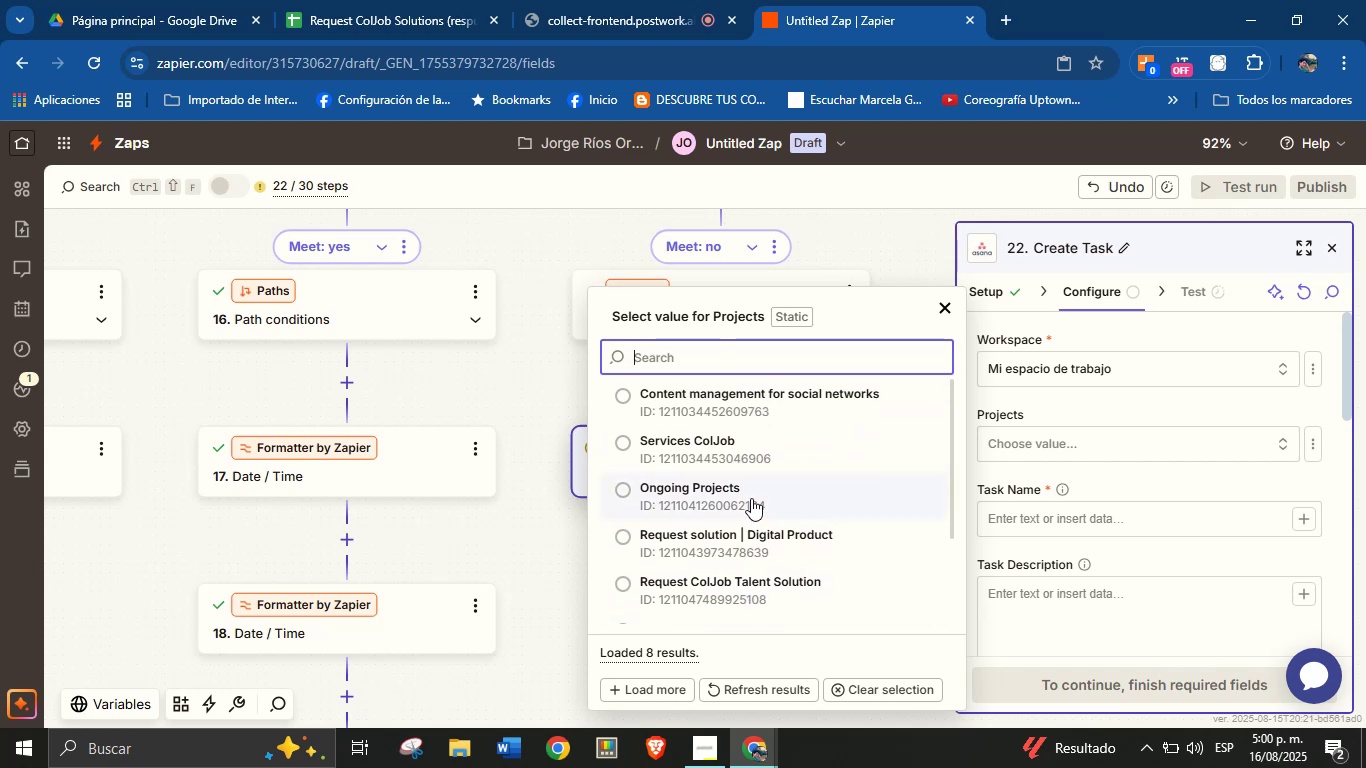 
scroll: coordinate [794, 495], scroll_direction: down, amount: 1.0
 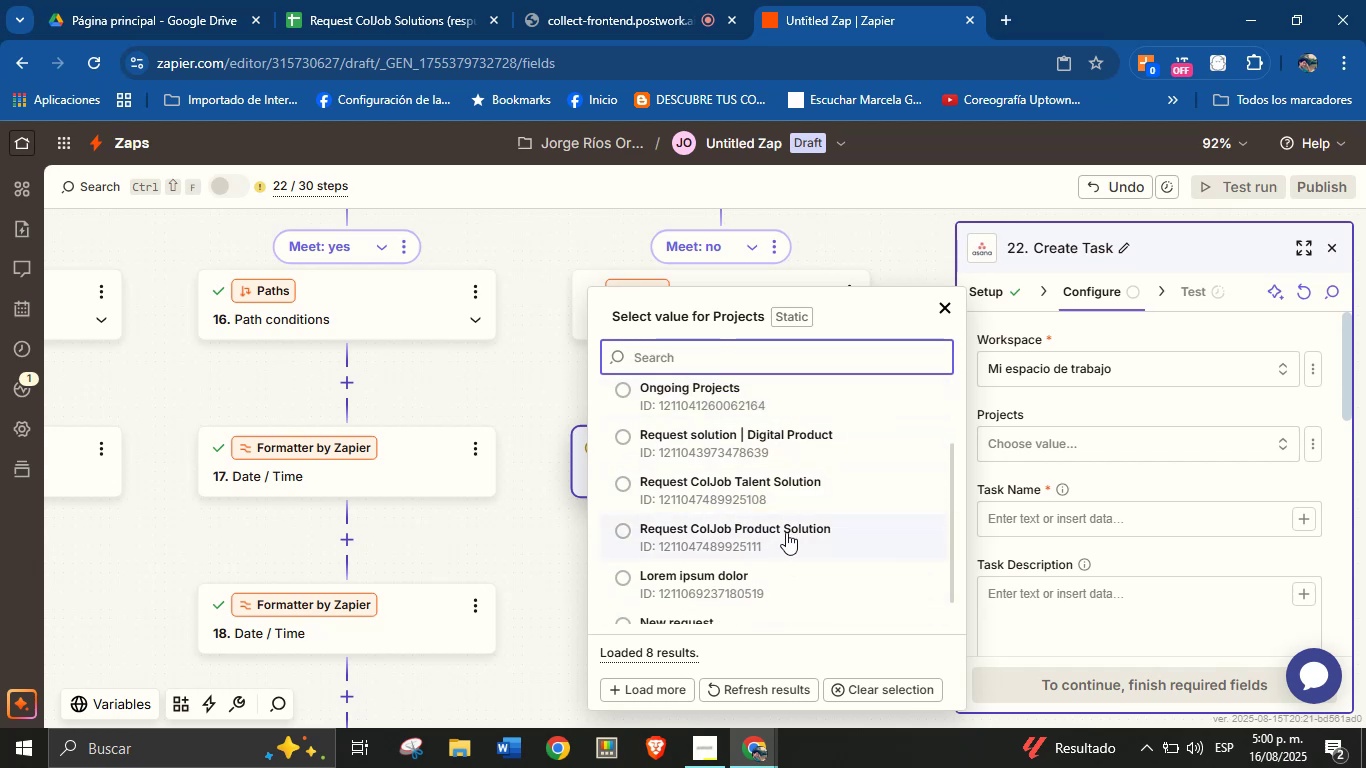 
left_click([786, 532])
 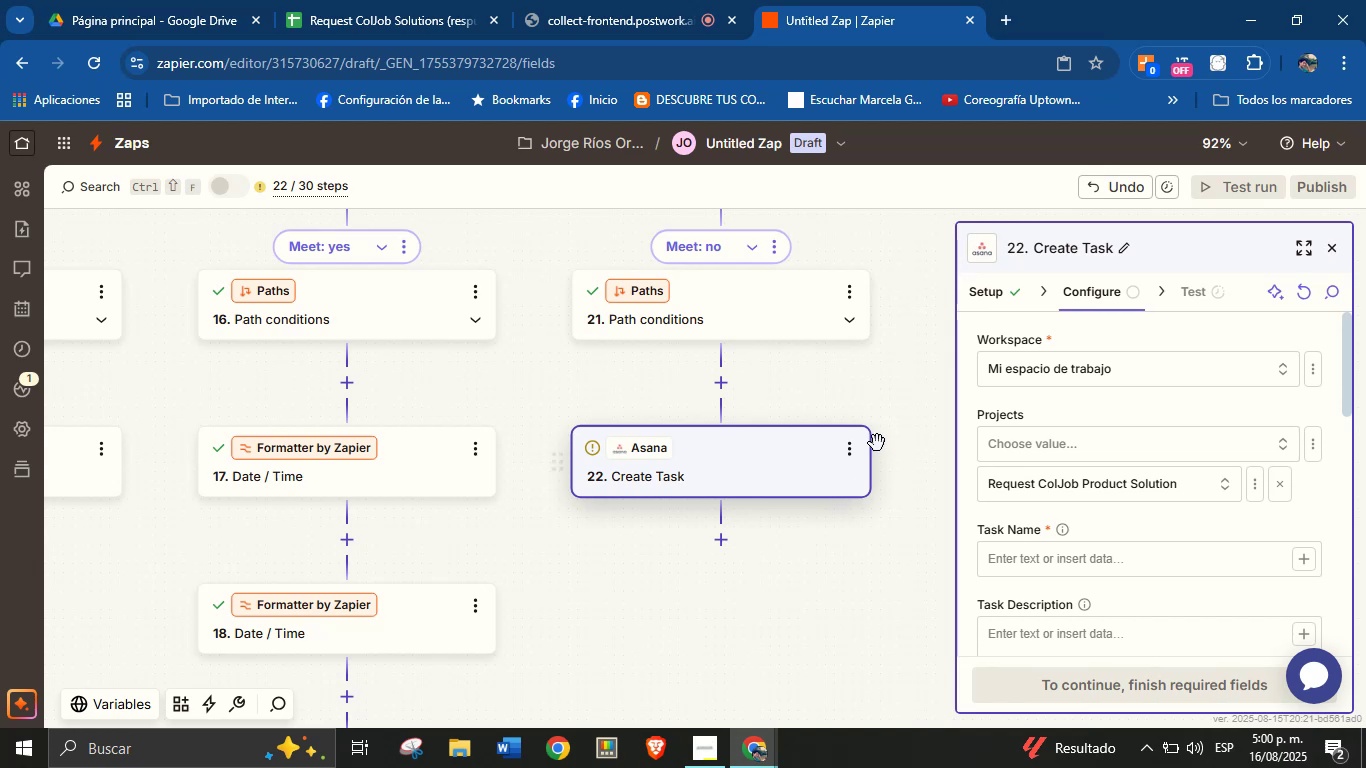 
left_click_drag(start_coordinate=[910, 389], to_coordinate=[870, 465])
 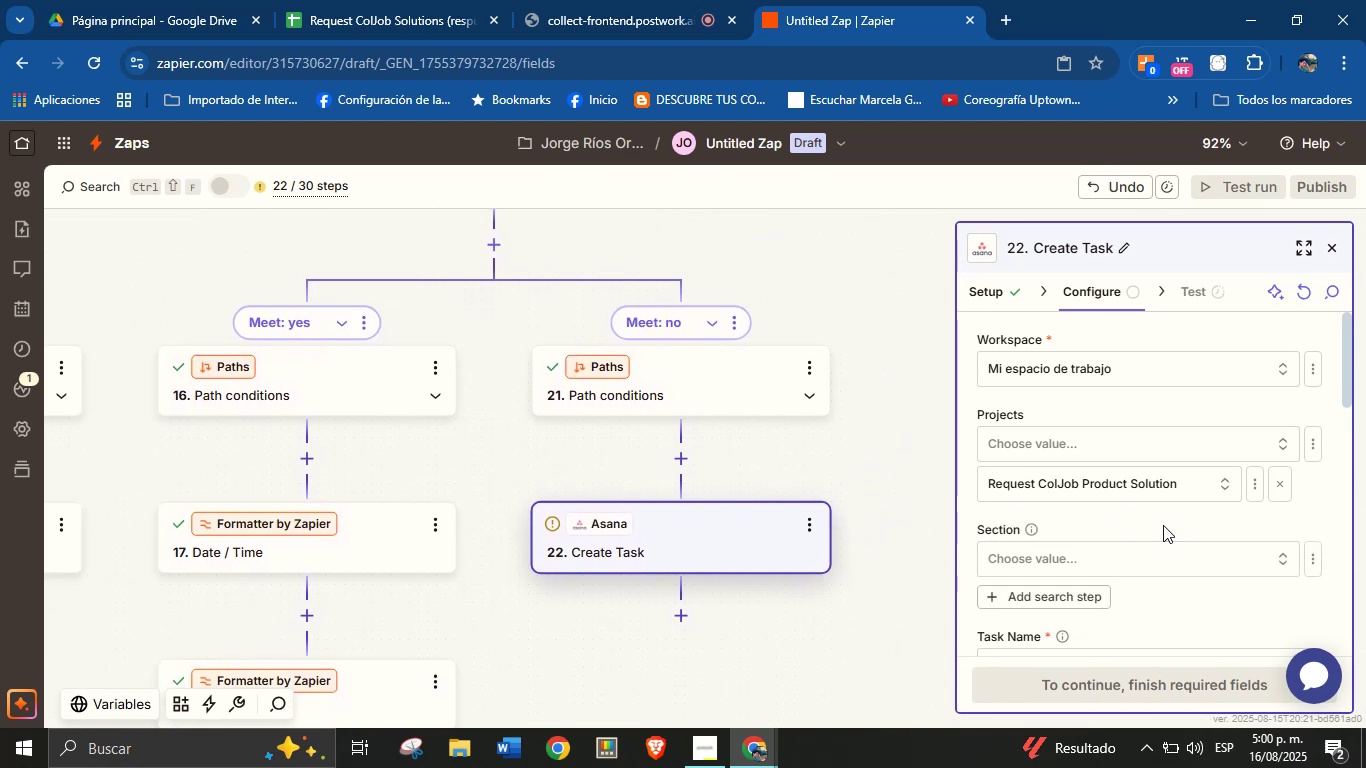 
scroll: coordinate [1175, 528], scroll_direction: down, amount: 1.0
 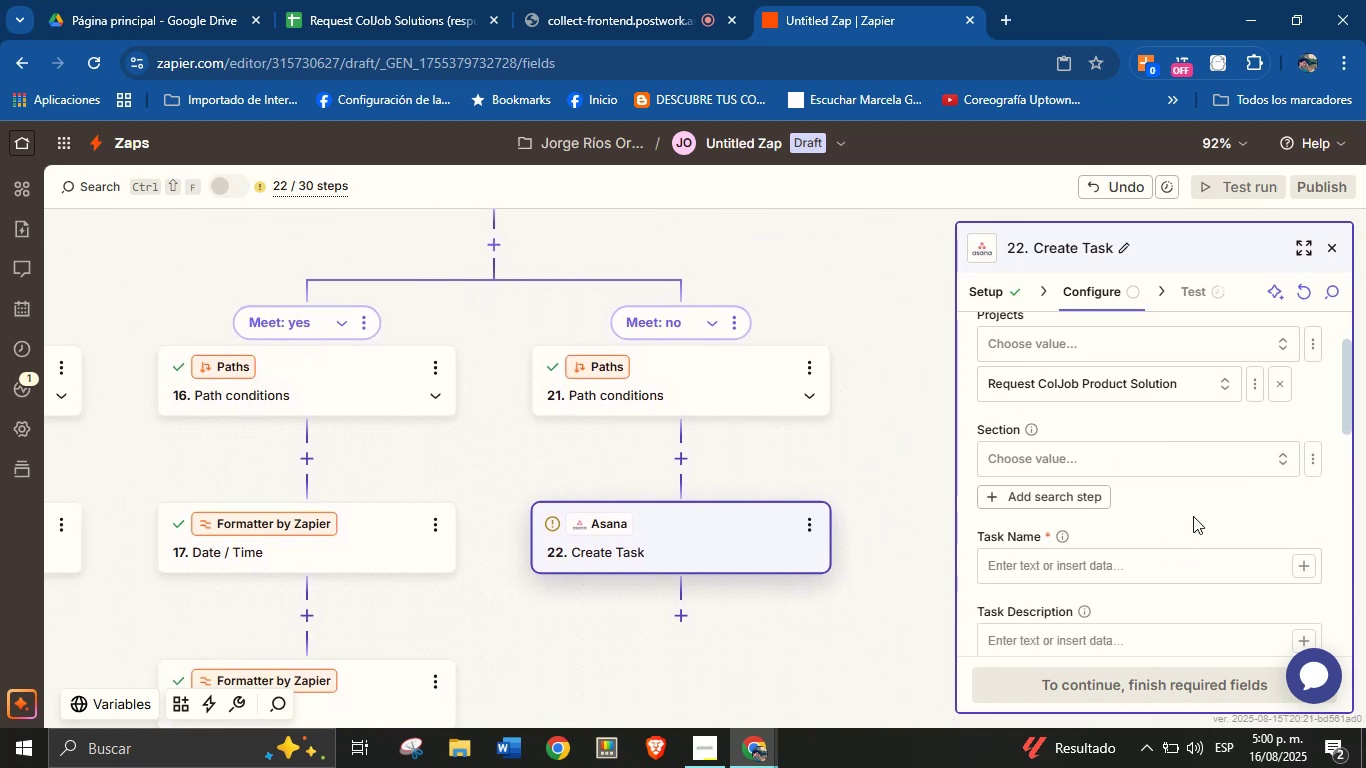 
left_click([1195, 467])
 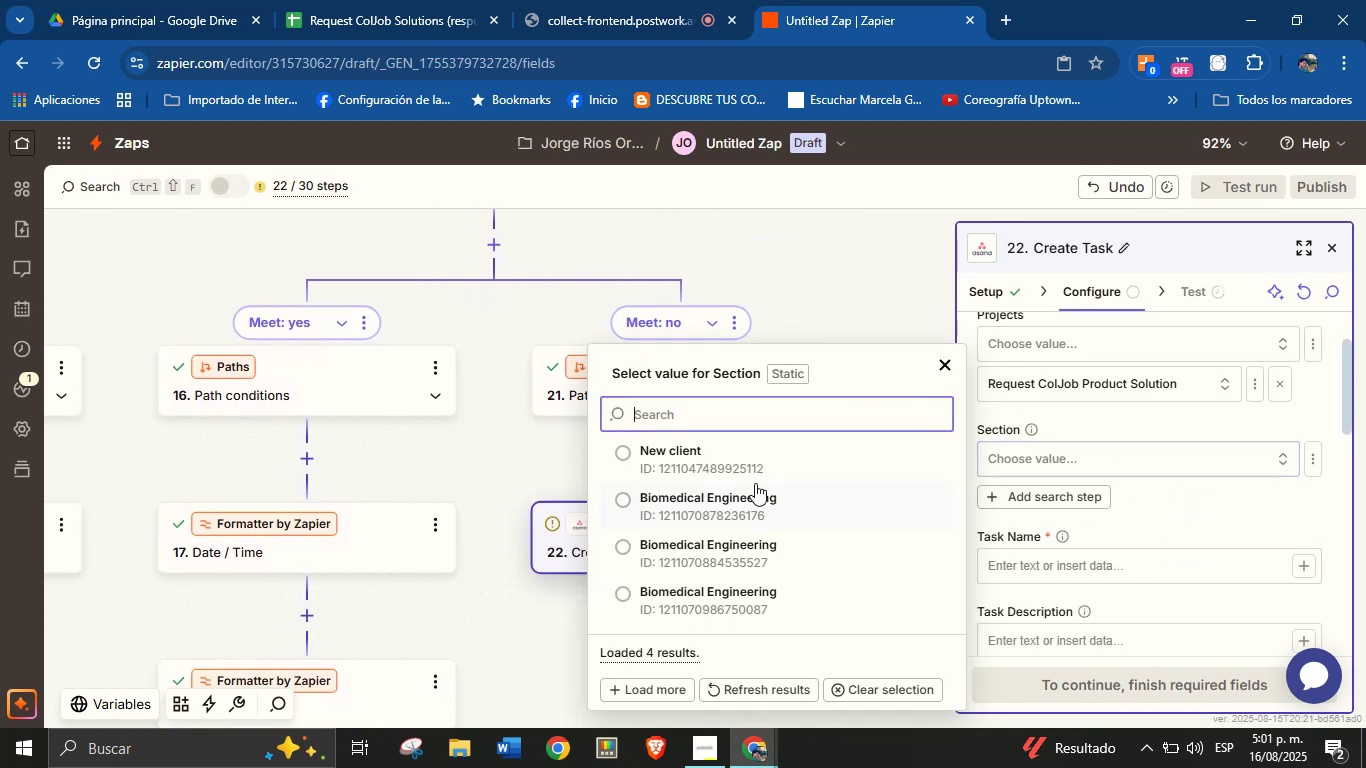 
left_click([752, 471])
 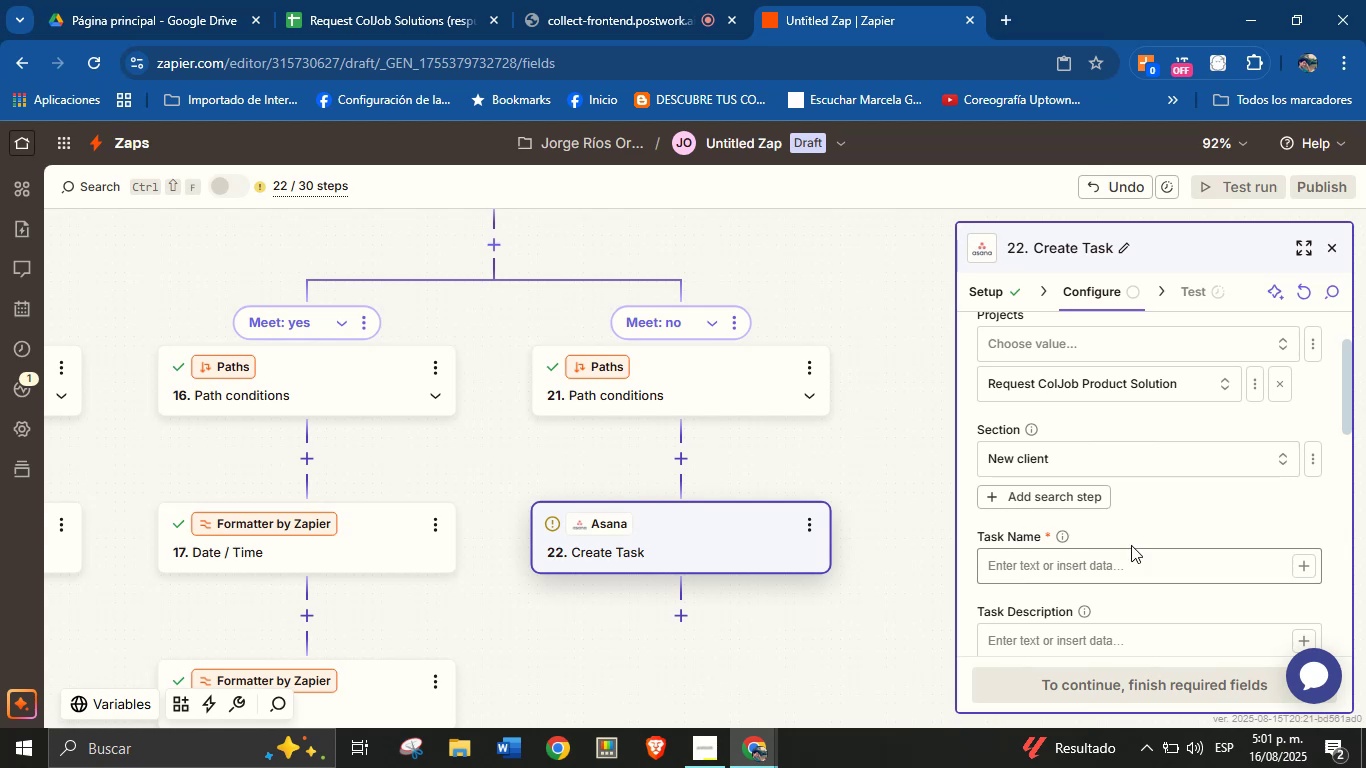 
left_click([1139, 530])
 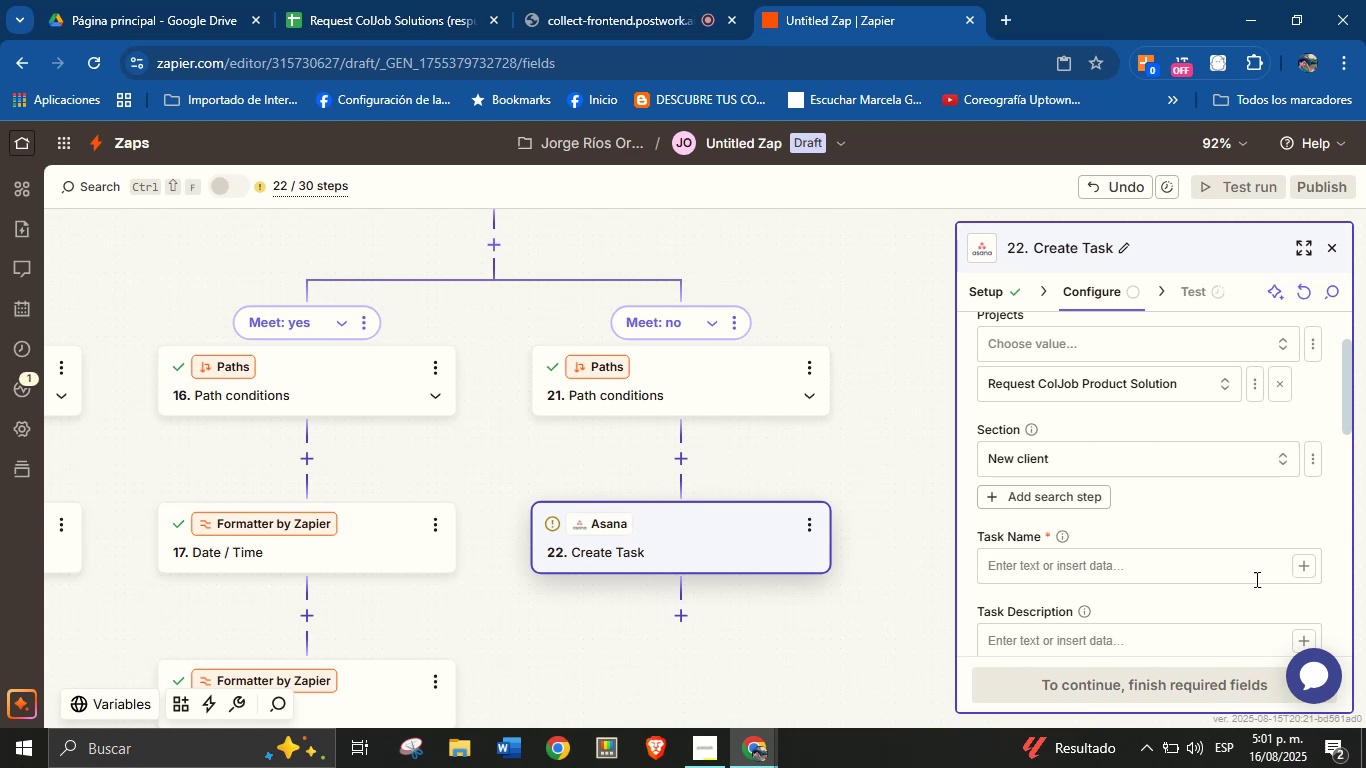 
left_click([1265, 566])
 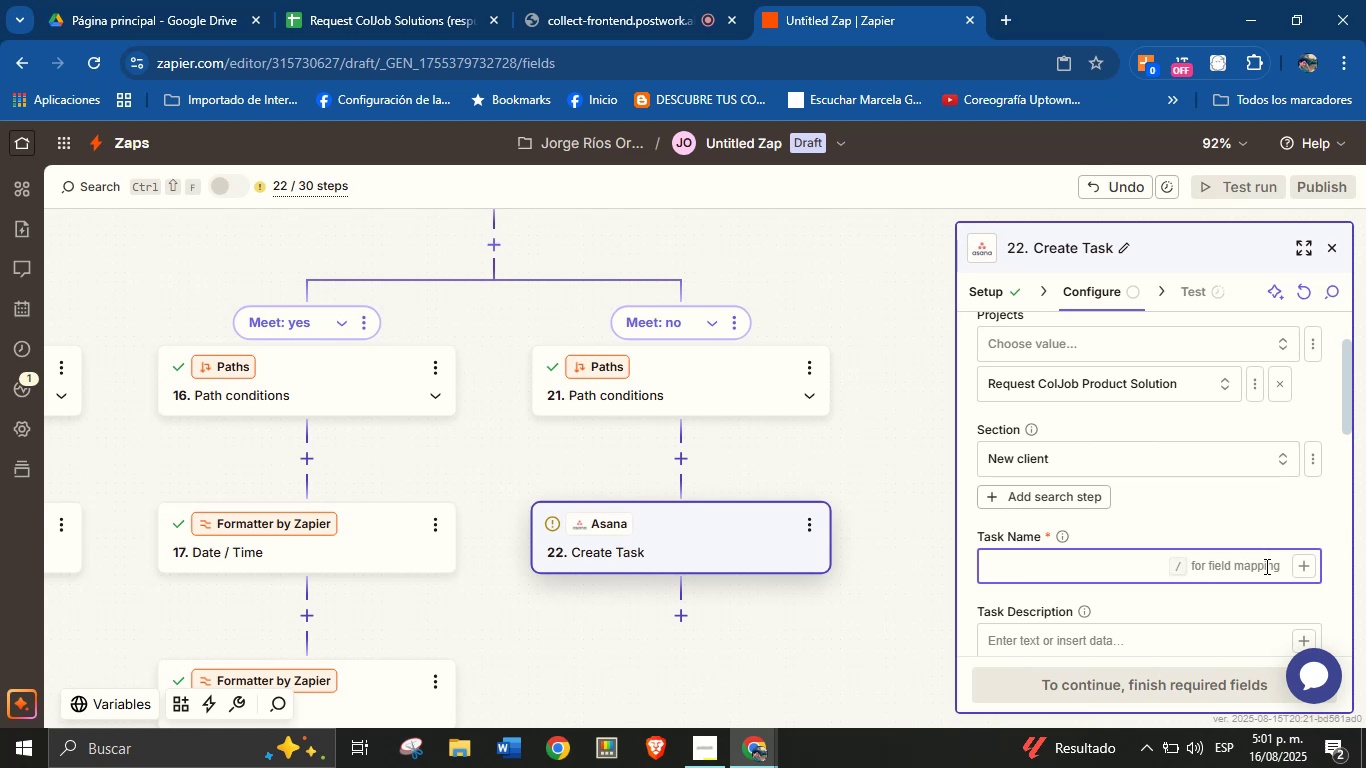 
type(n)
key(Backspace)
type(n)
key(Backspace)
type(New service request from )
 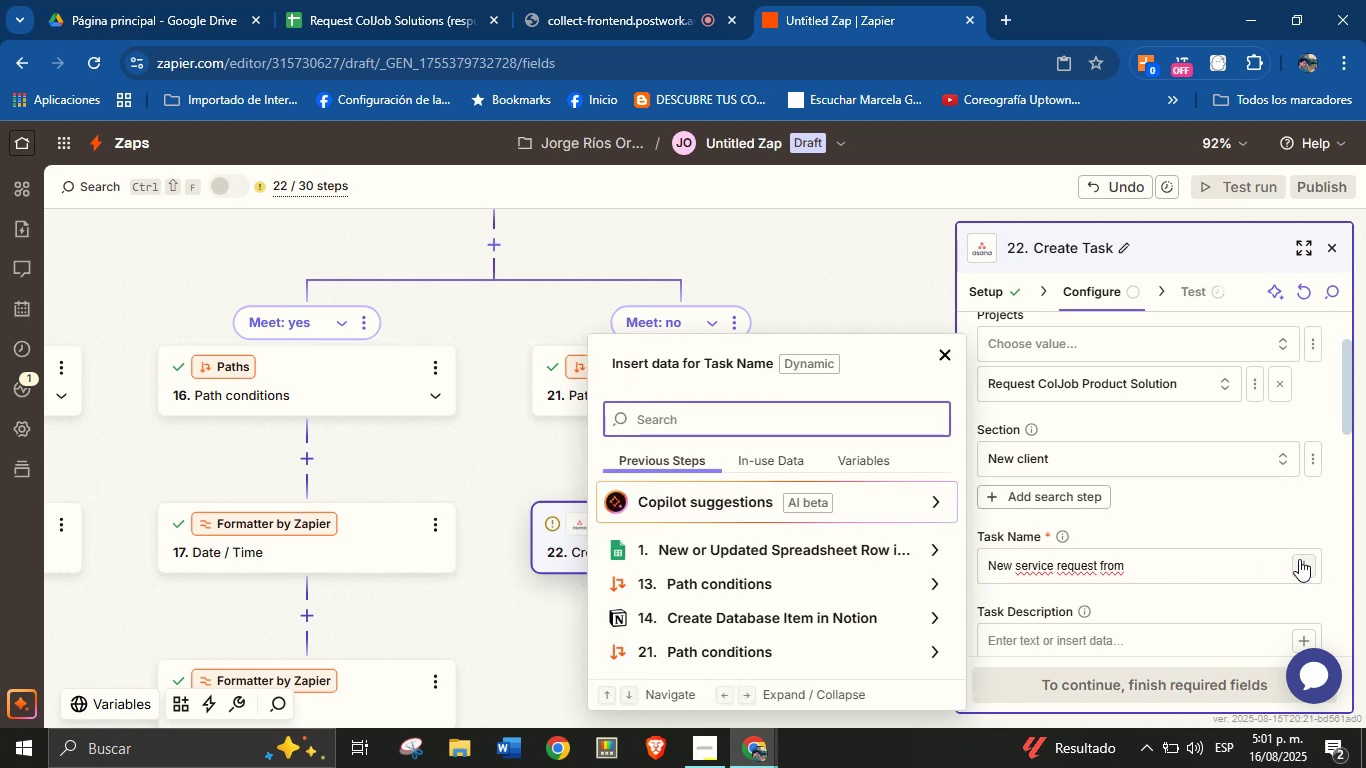 
wait(6.2)
 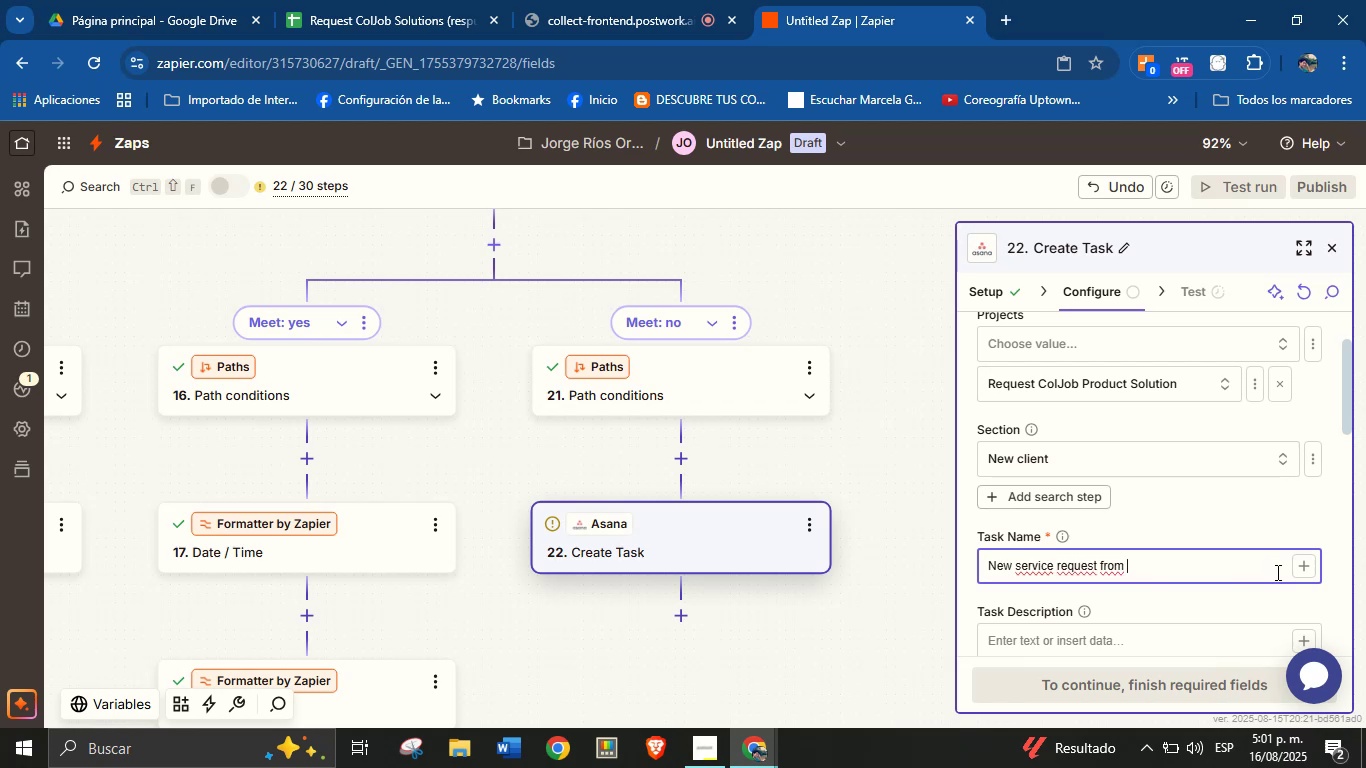 
type(nam)
 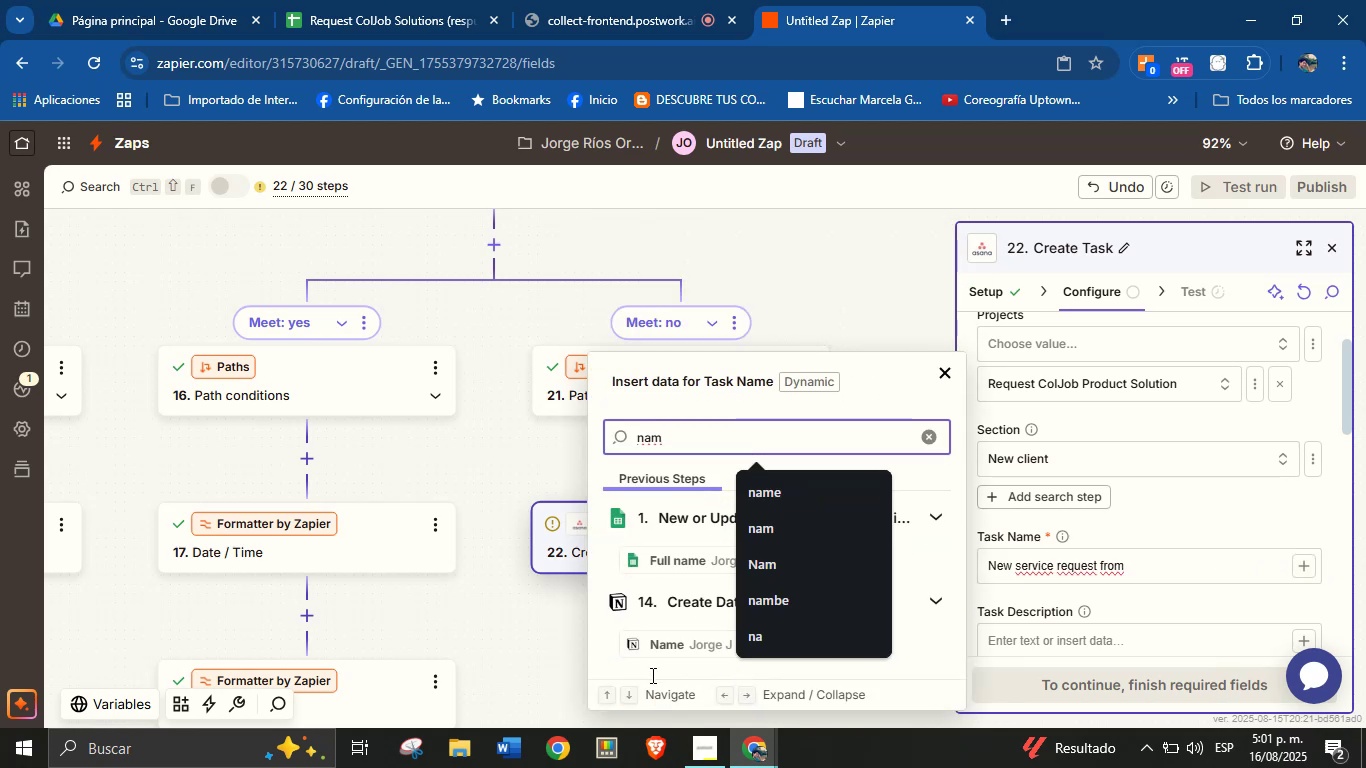 
left_click([658, 644])
 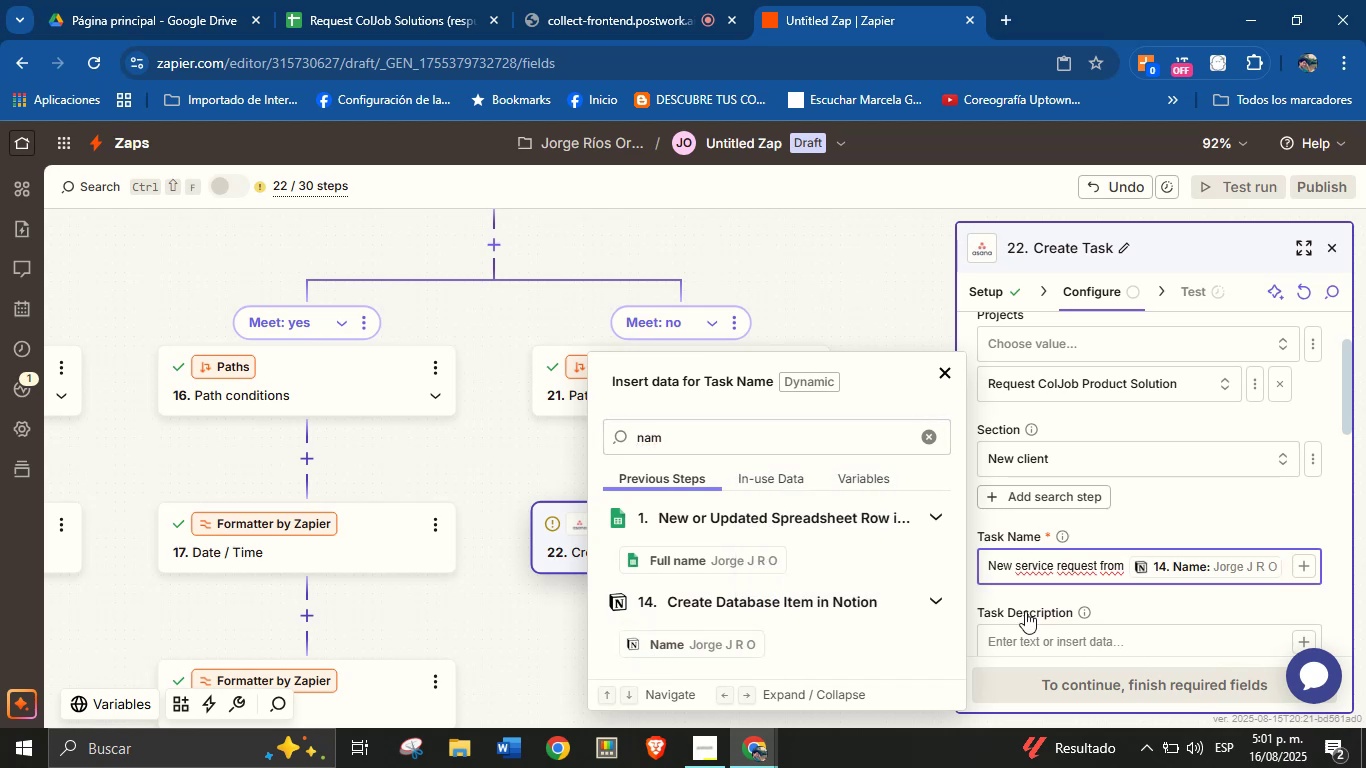 
left_click([1118, 607])
 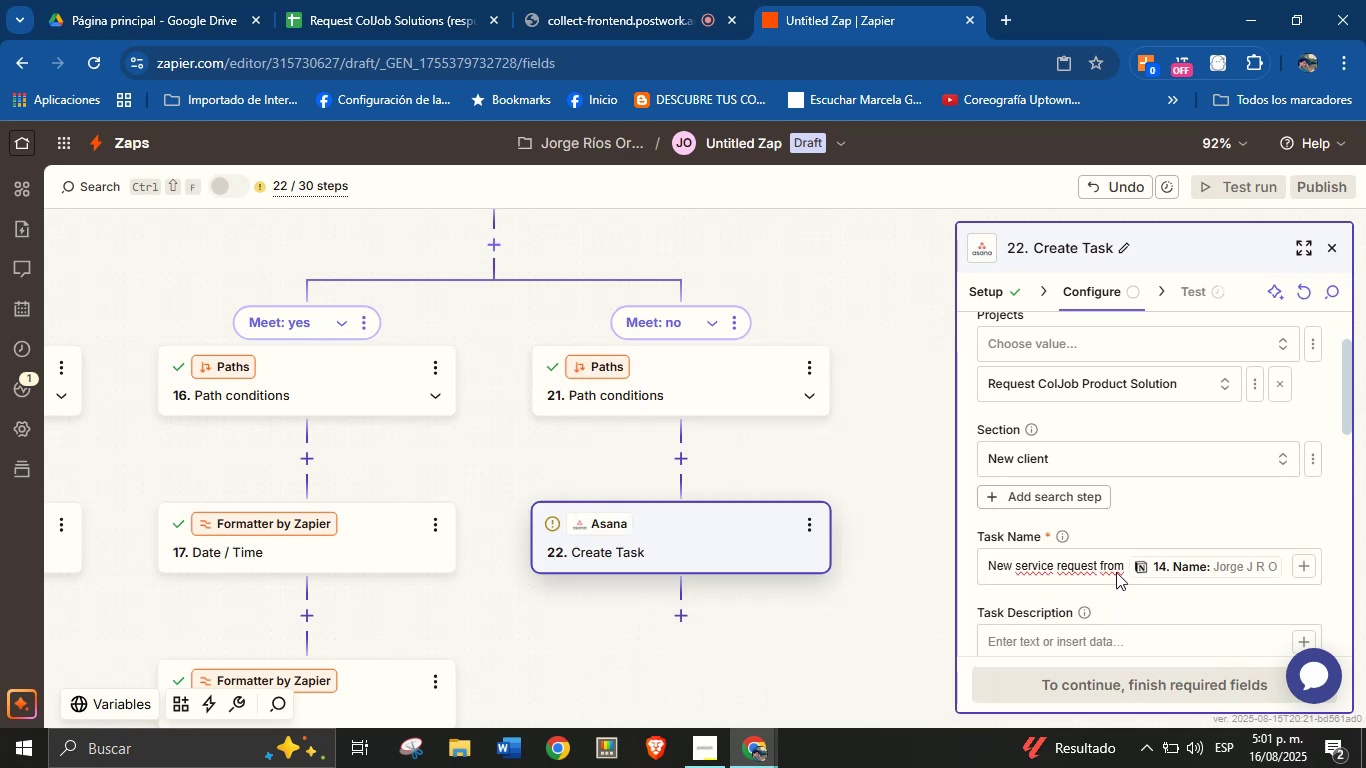 
scroll: coordinate [1110, 530], scroll_direction: down, amount: 2.0
 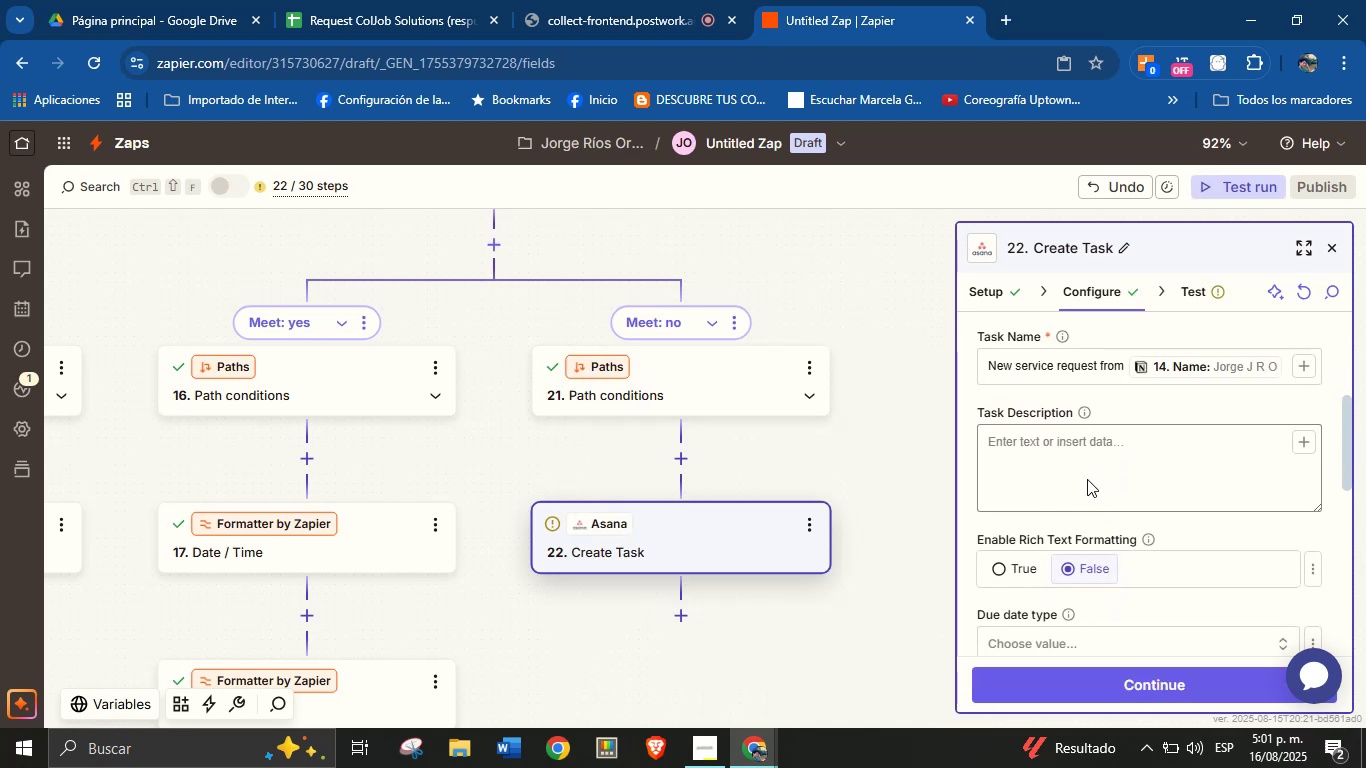 
left_click([1090, 458])
 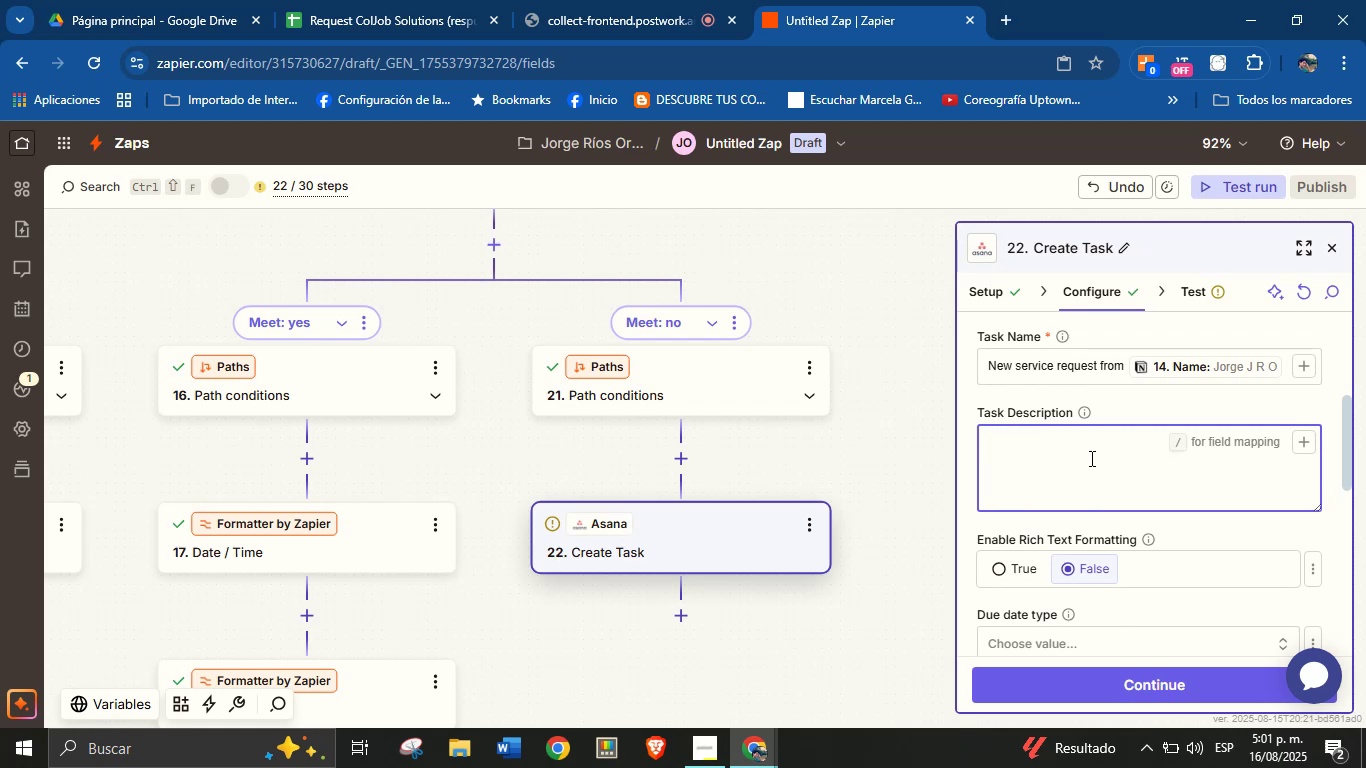 
wait(15.54)
 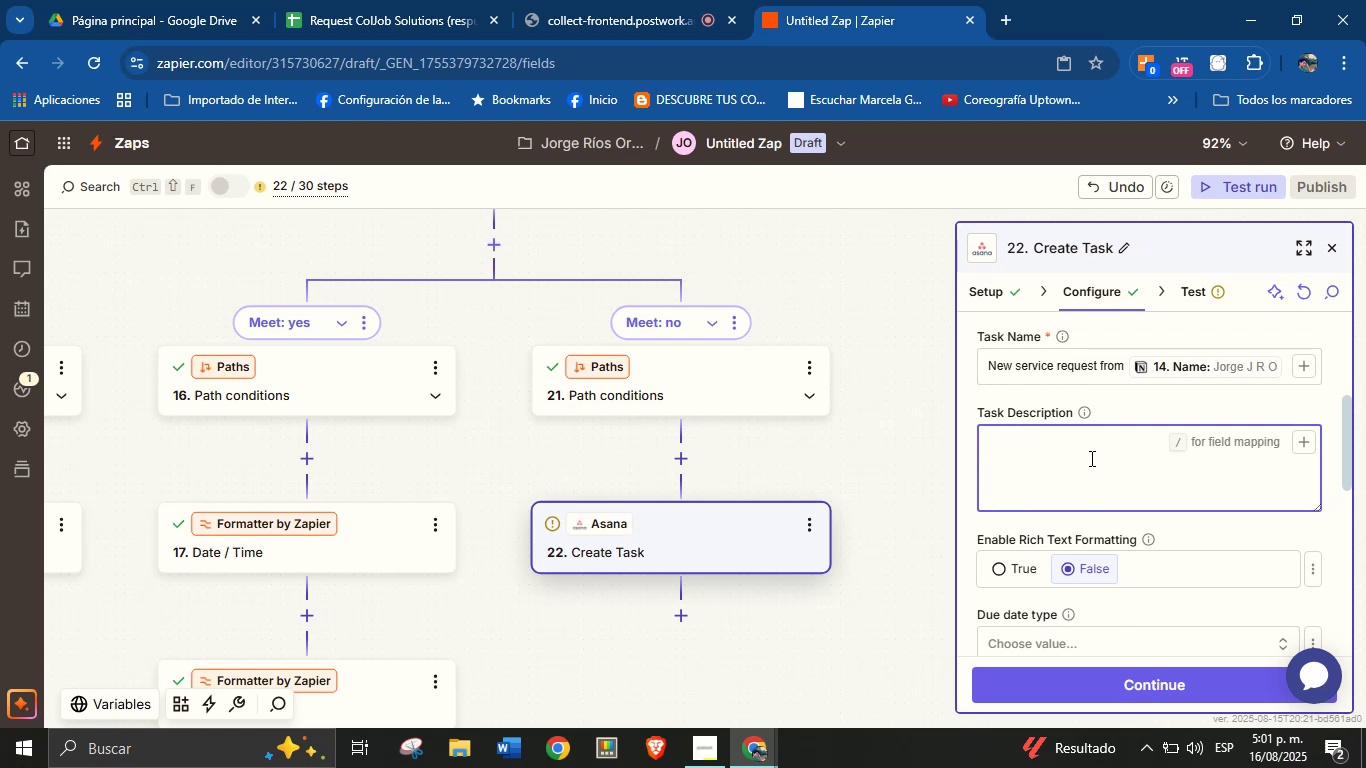 
type(Client[s name> )
 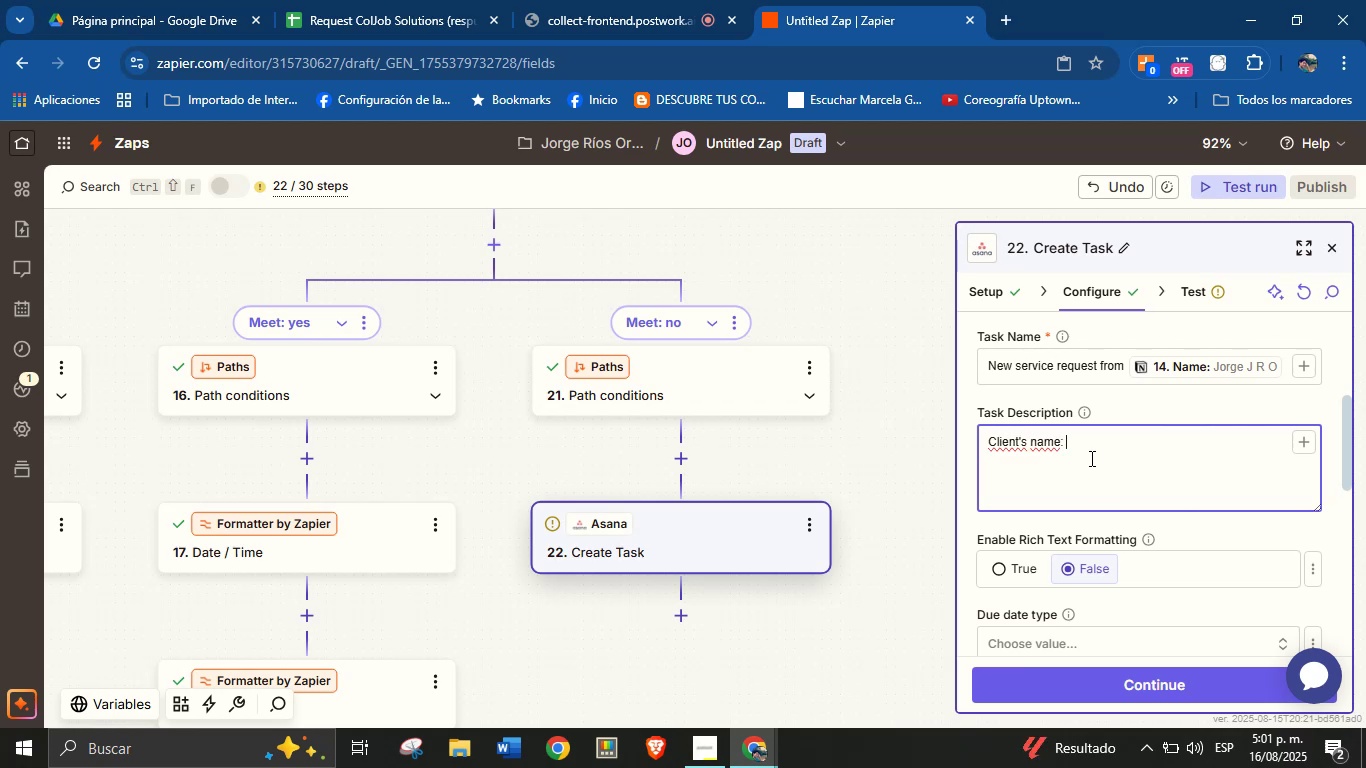 
left_click([1303, 441])
 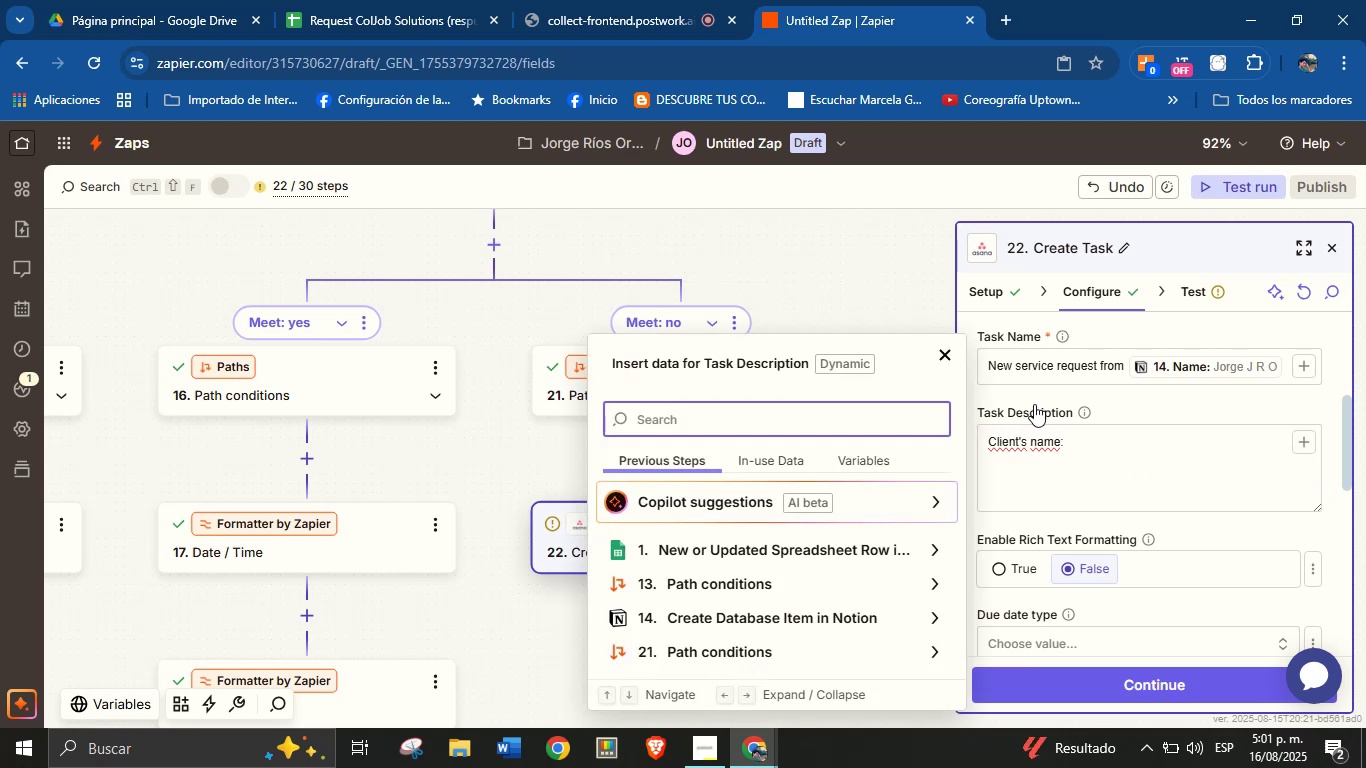 
type(name)
 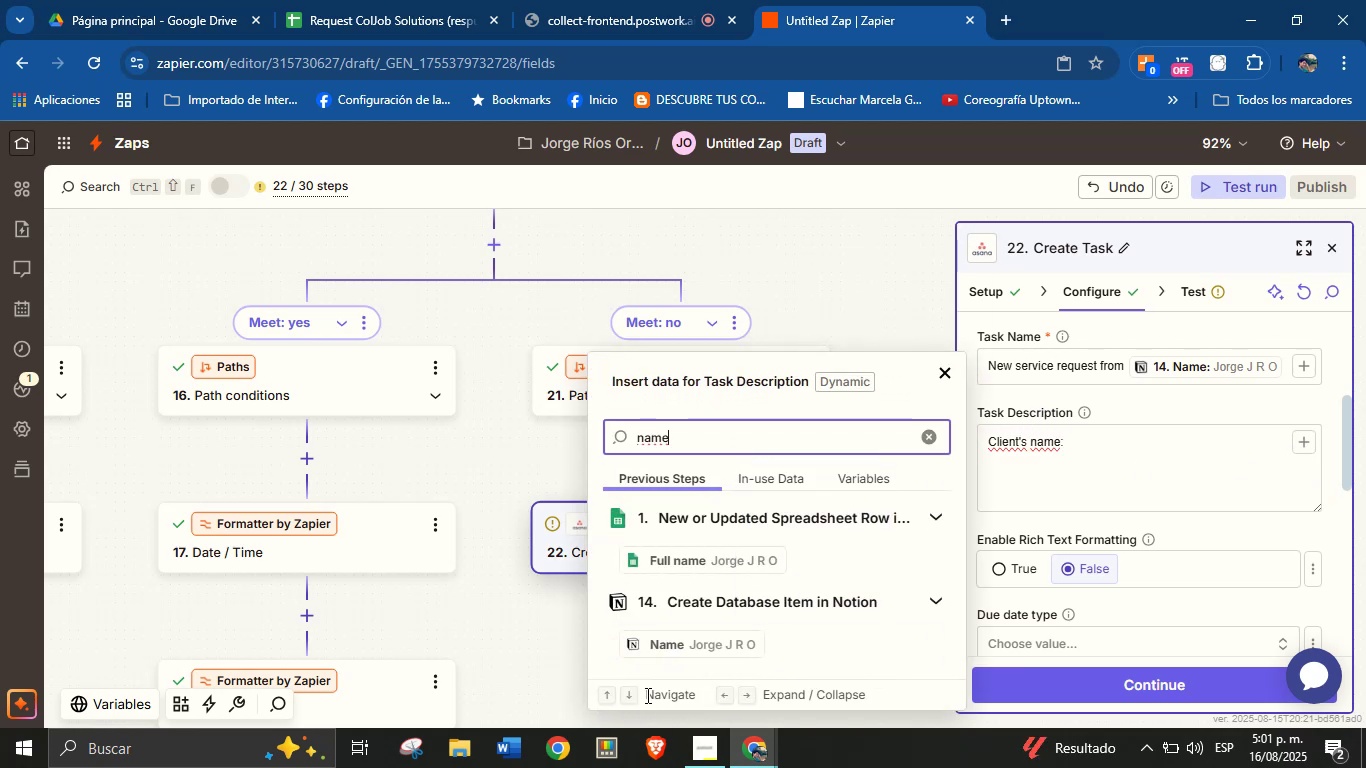 
left_click([702, 650])
 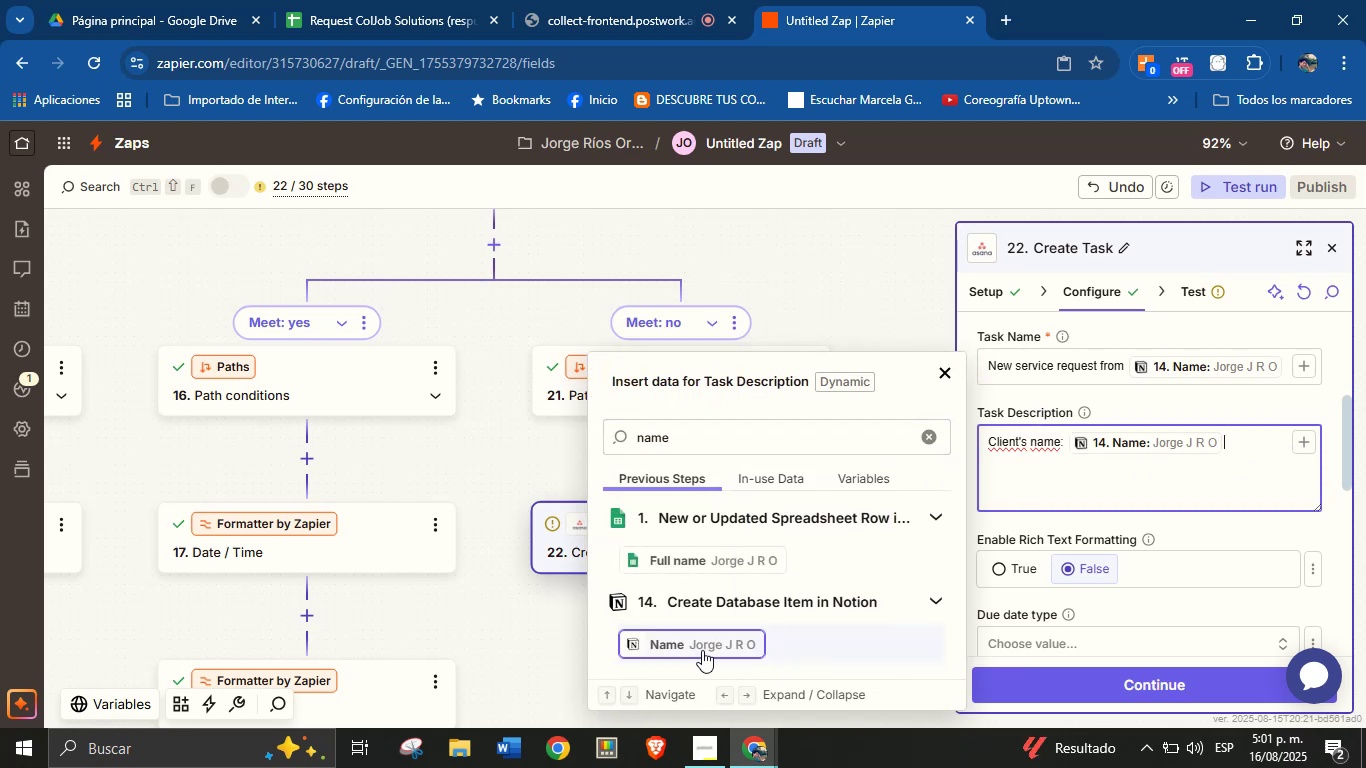 
key(Enter)
 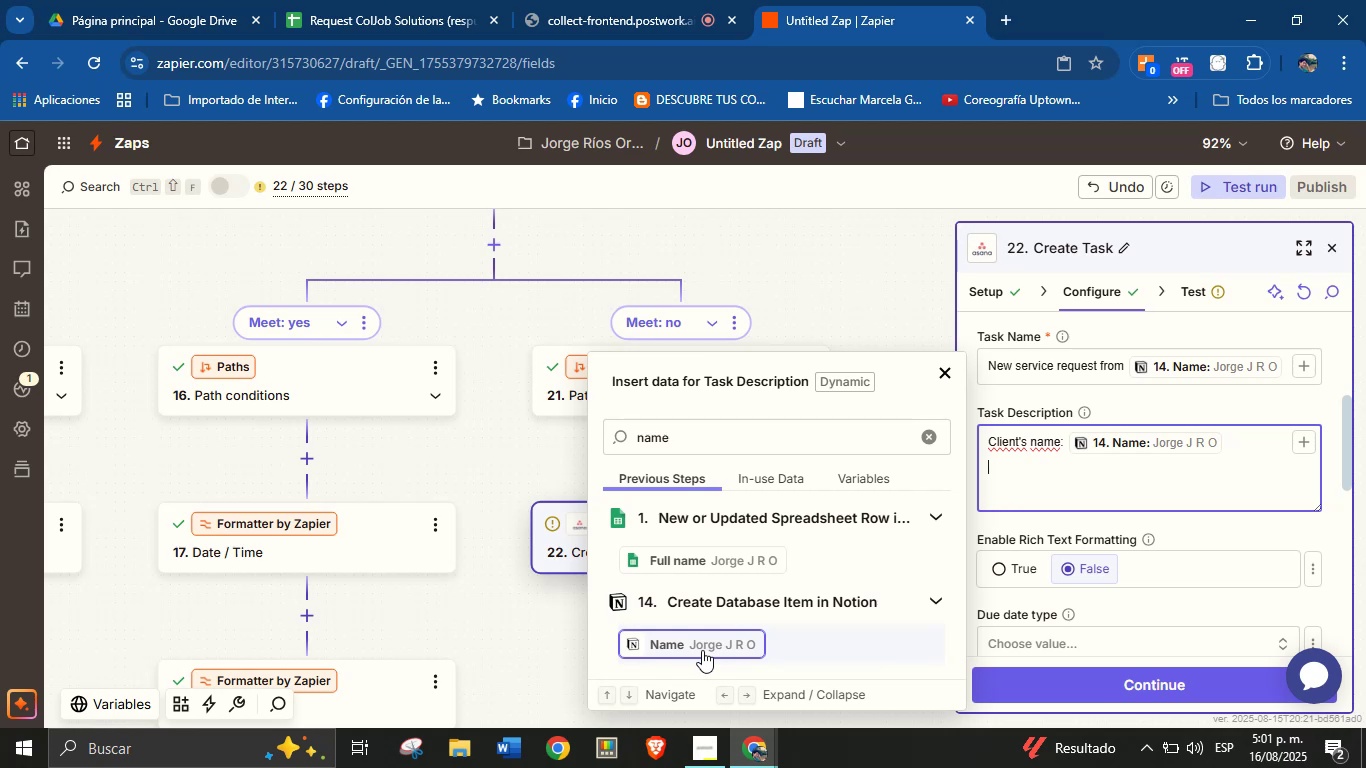 
type(Email> )
 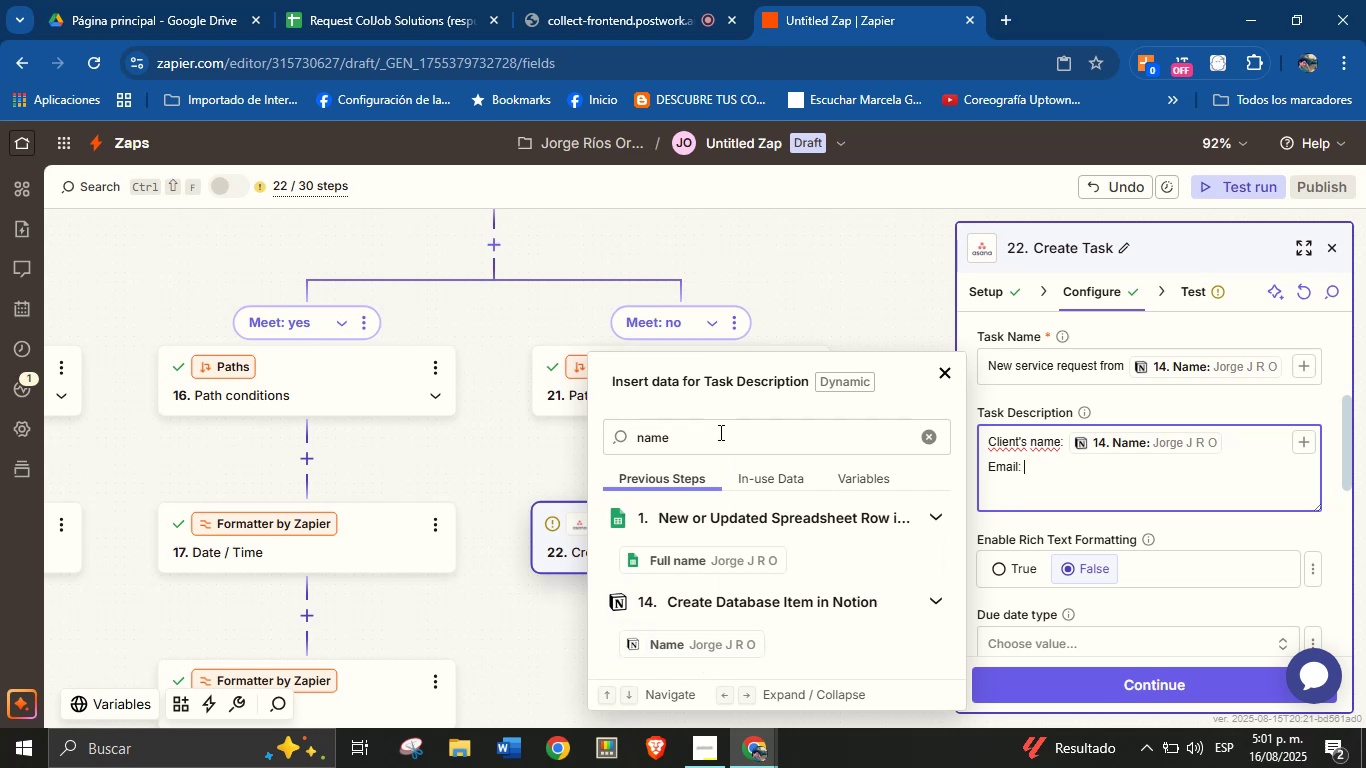 
double_click([716, 438])
 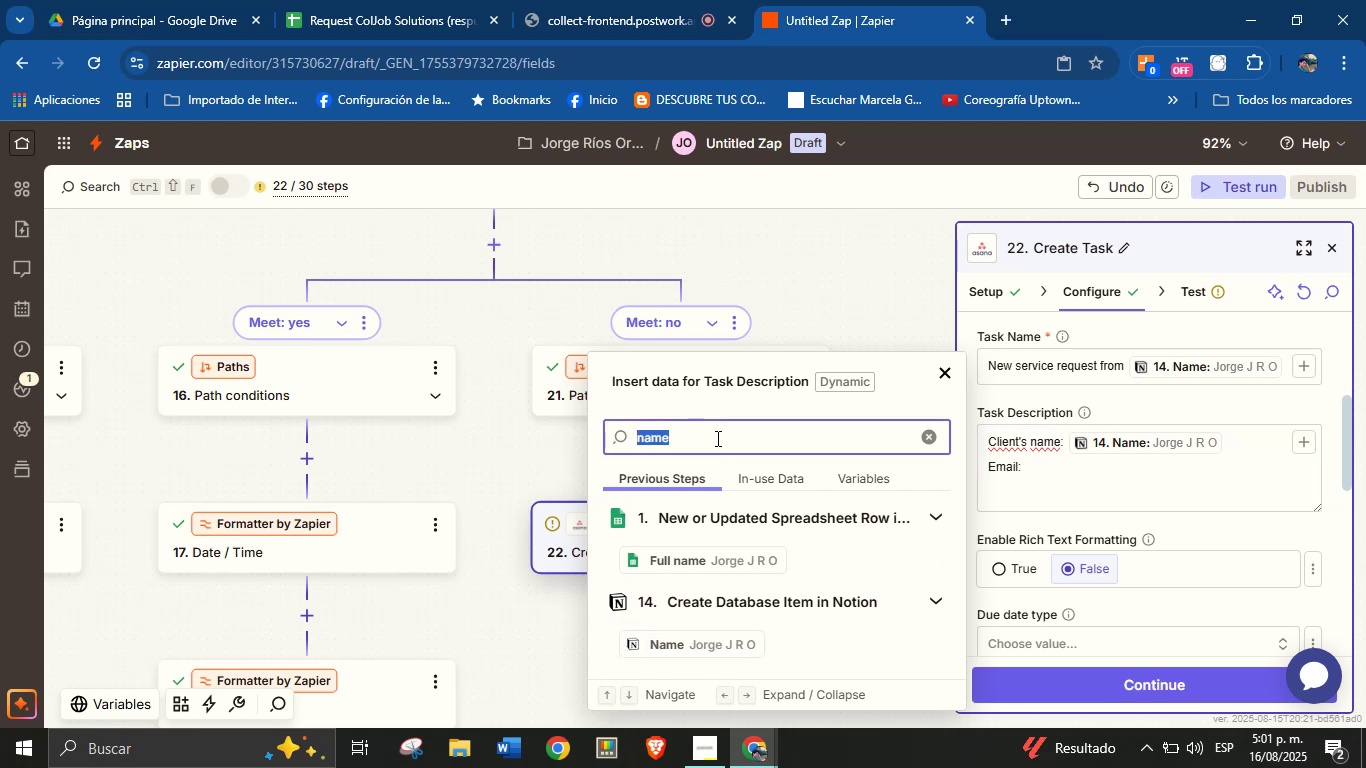 
type(email)
 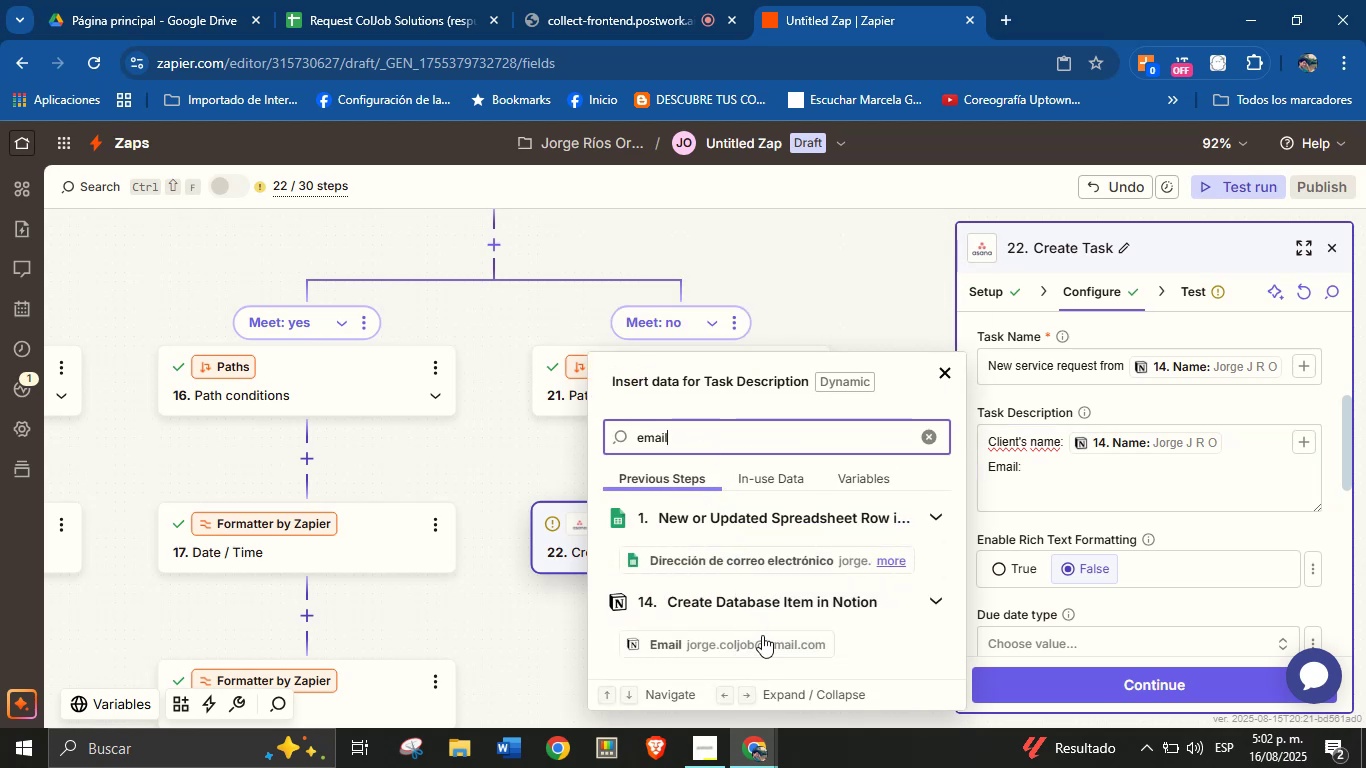 
left_click([779, 642])
 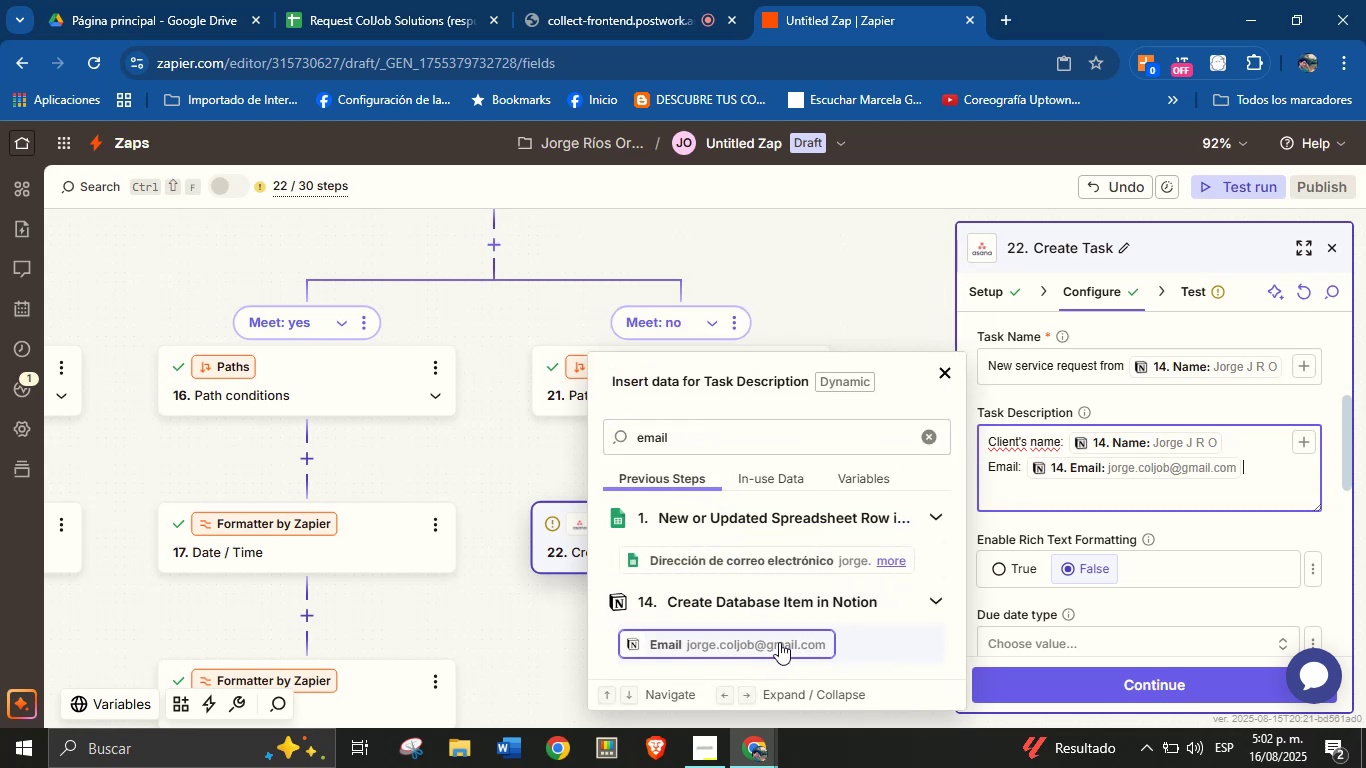 
key(Enter)
 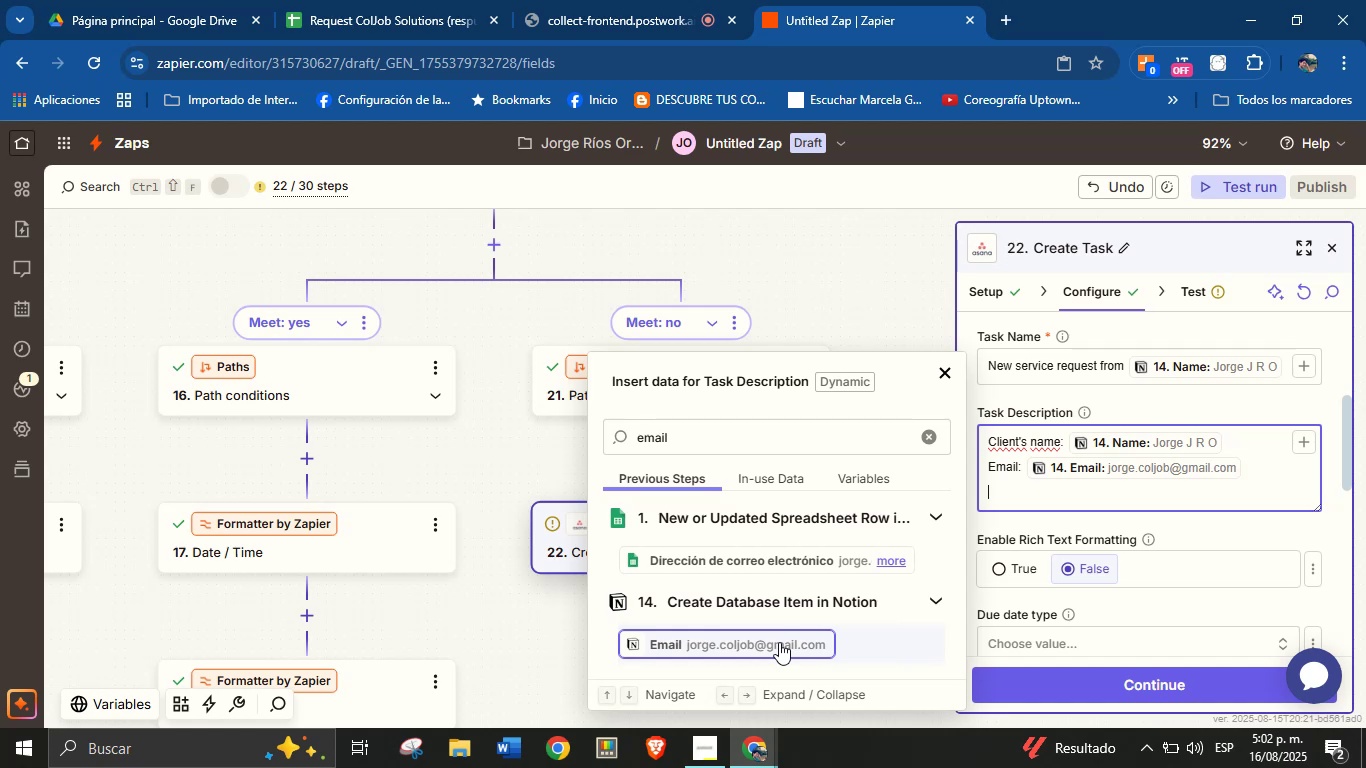 
type(Phone> )
 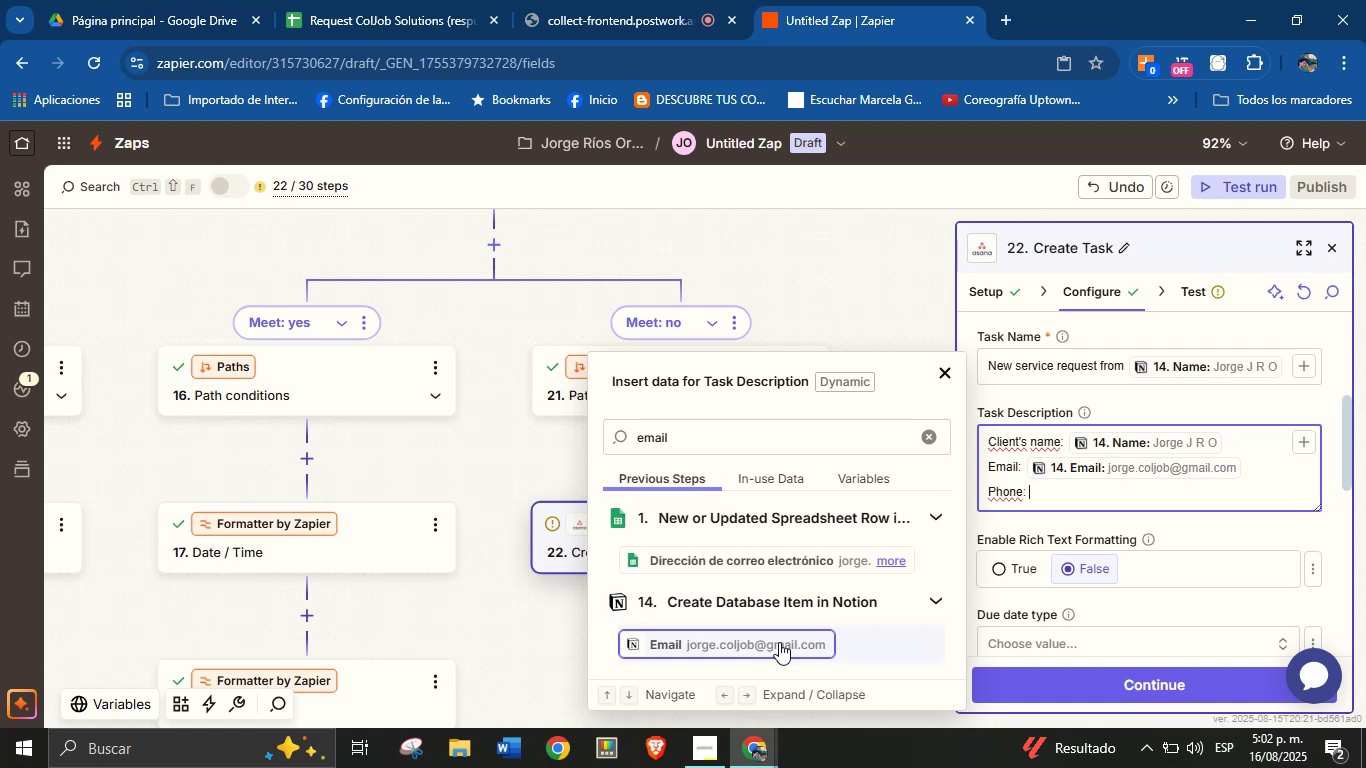 
double_click([752, 437])
 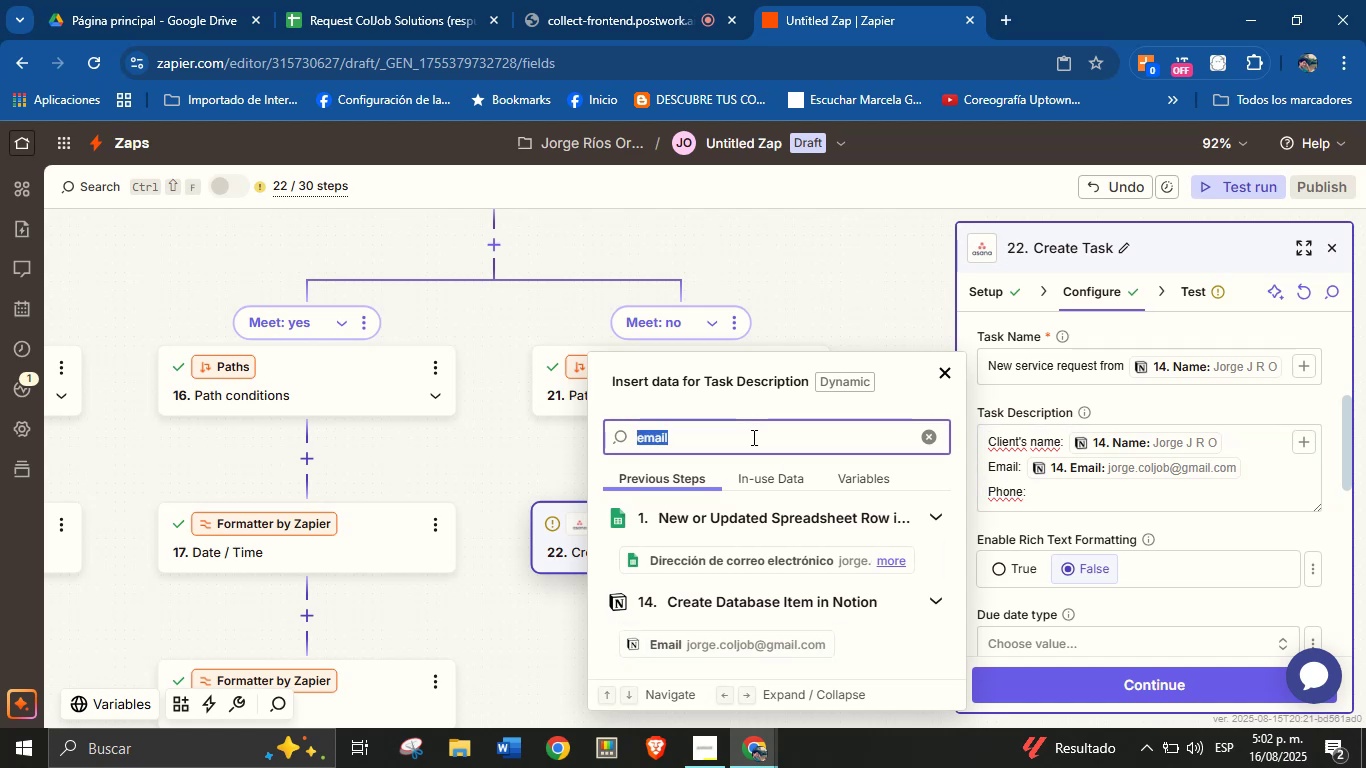 
type(phon)
 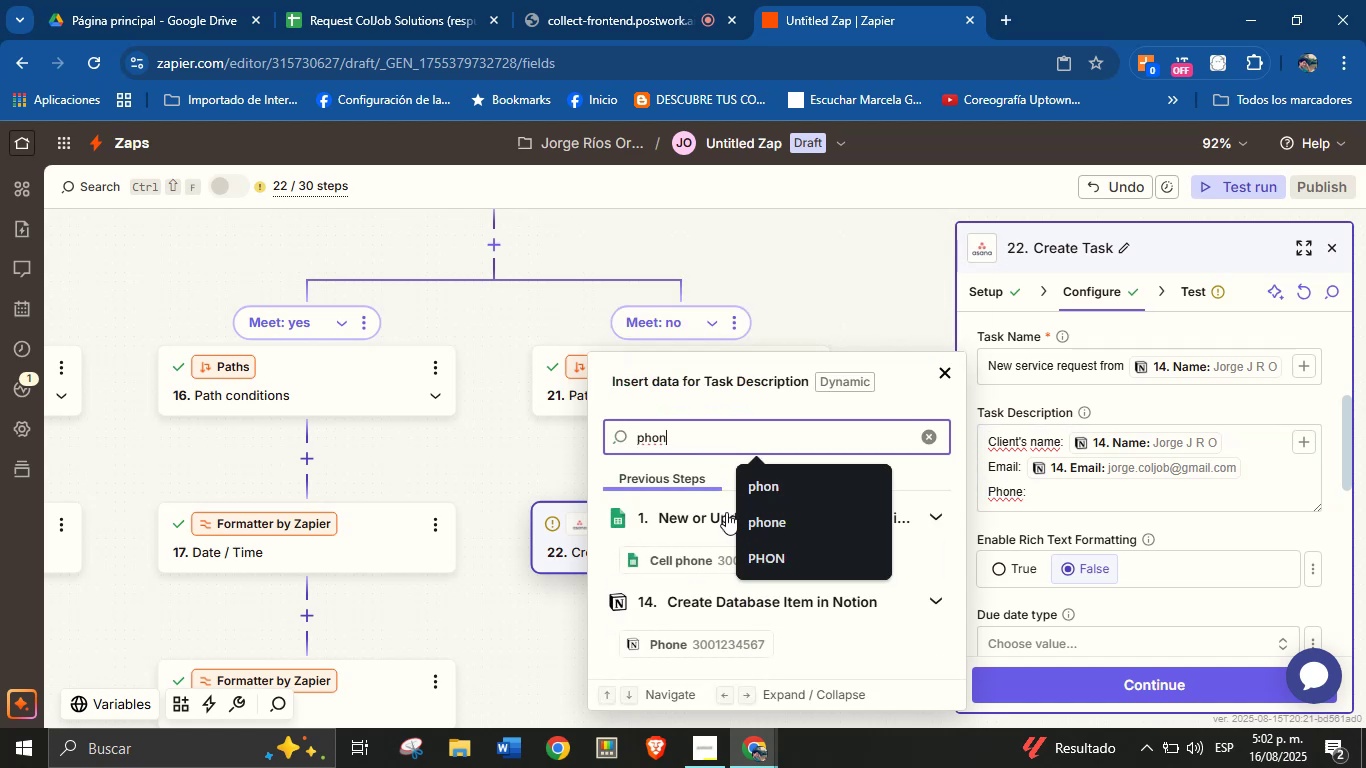 
left_click([686, 648])
 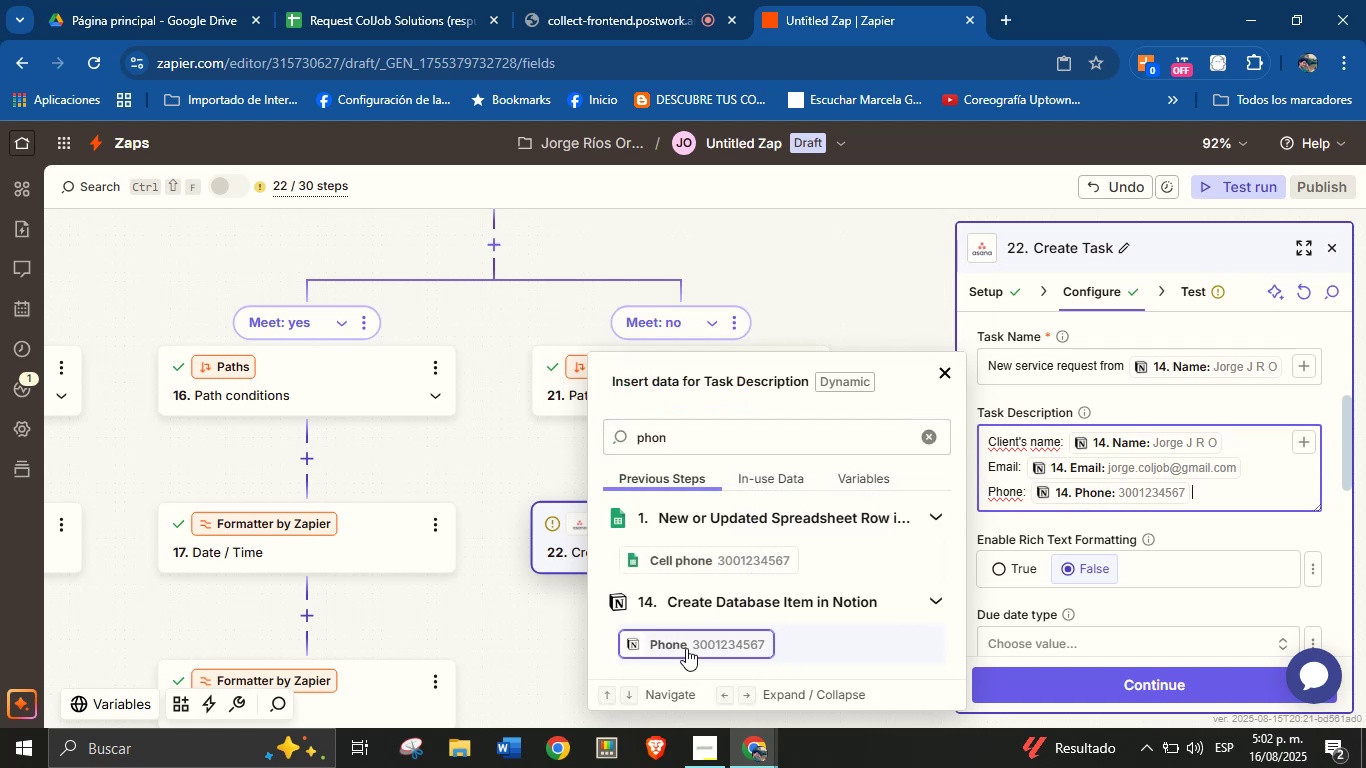 
key(Enter)
 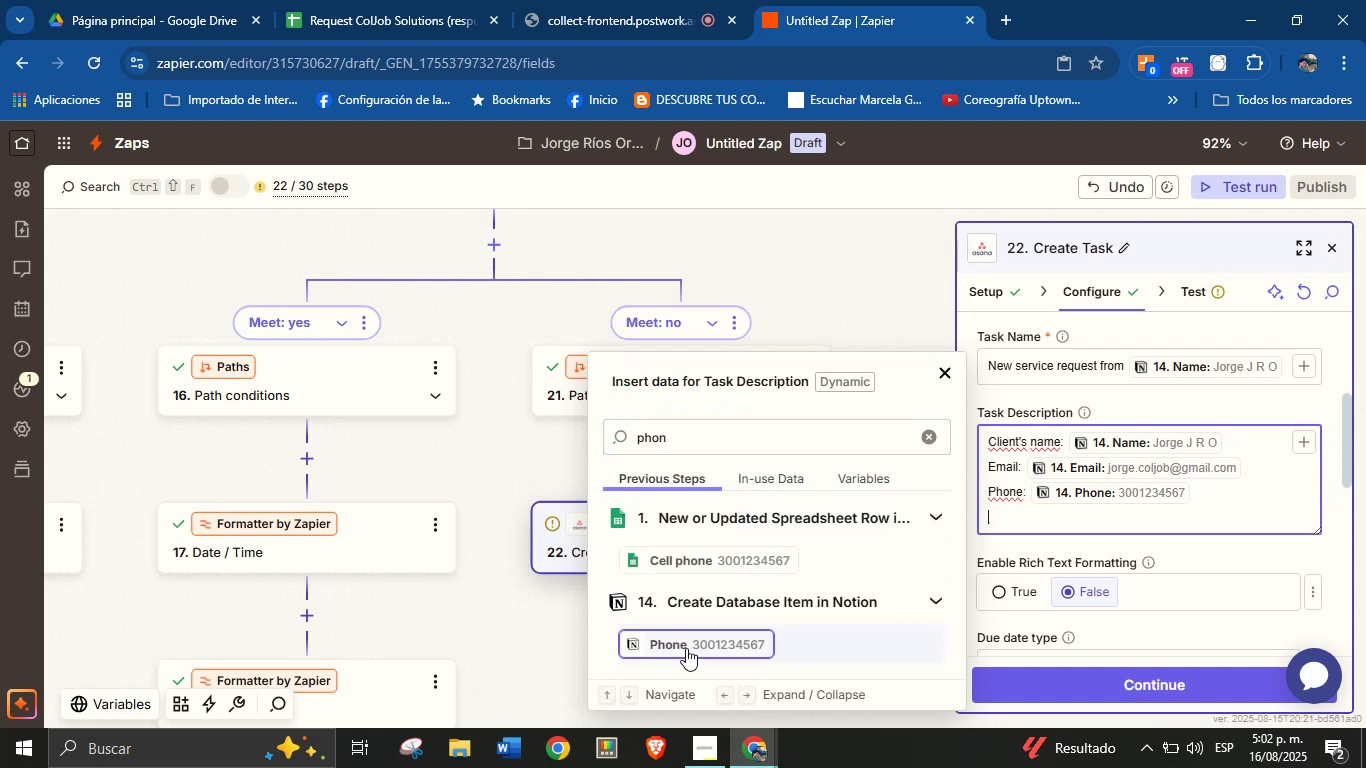 
type(Area> )
 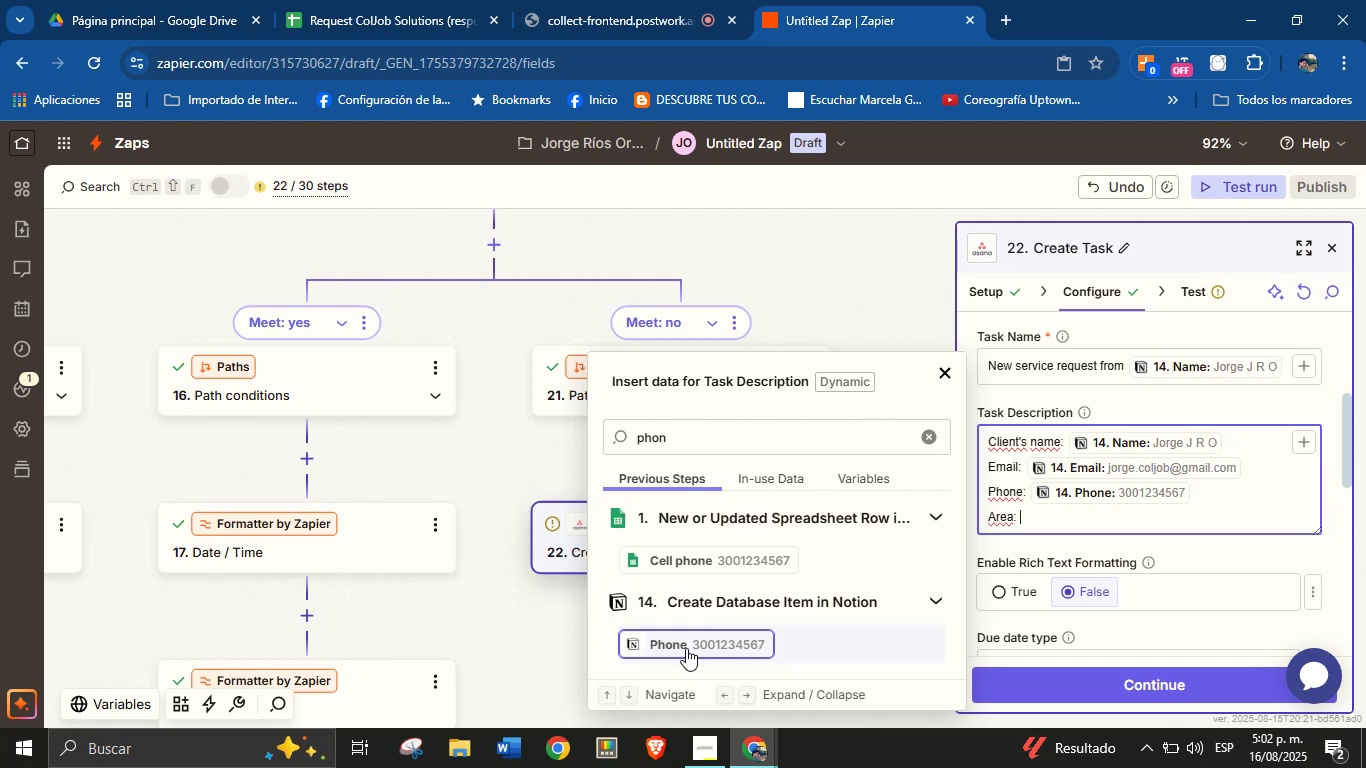 
double_click([772, 427])
 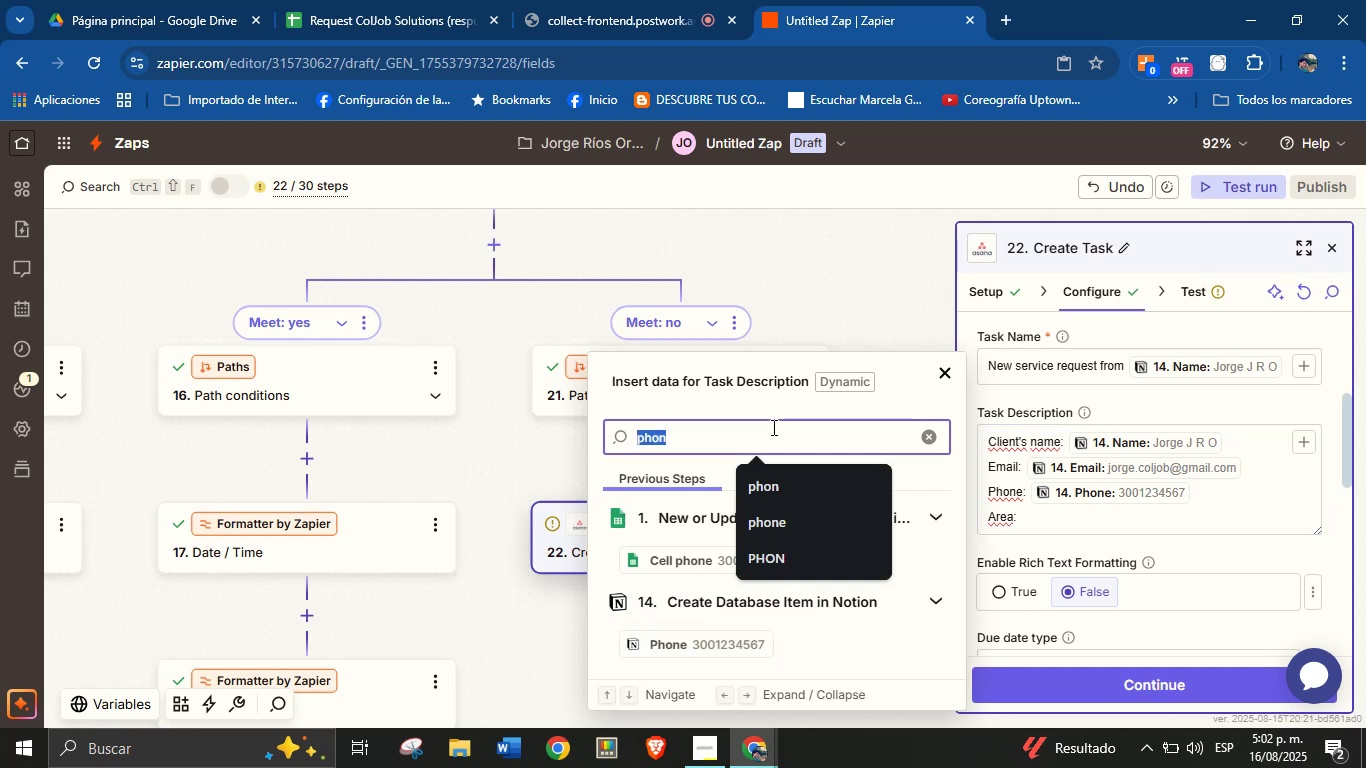 
type(area)
 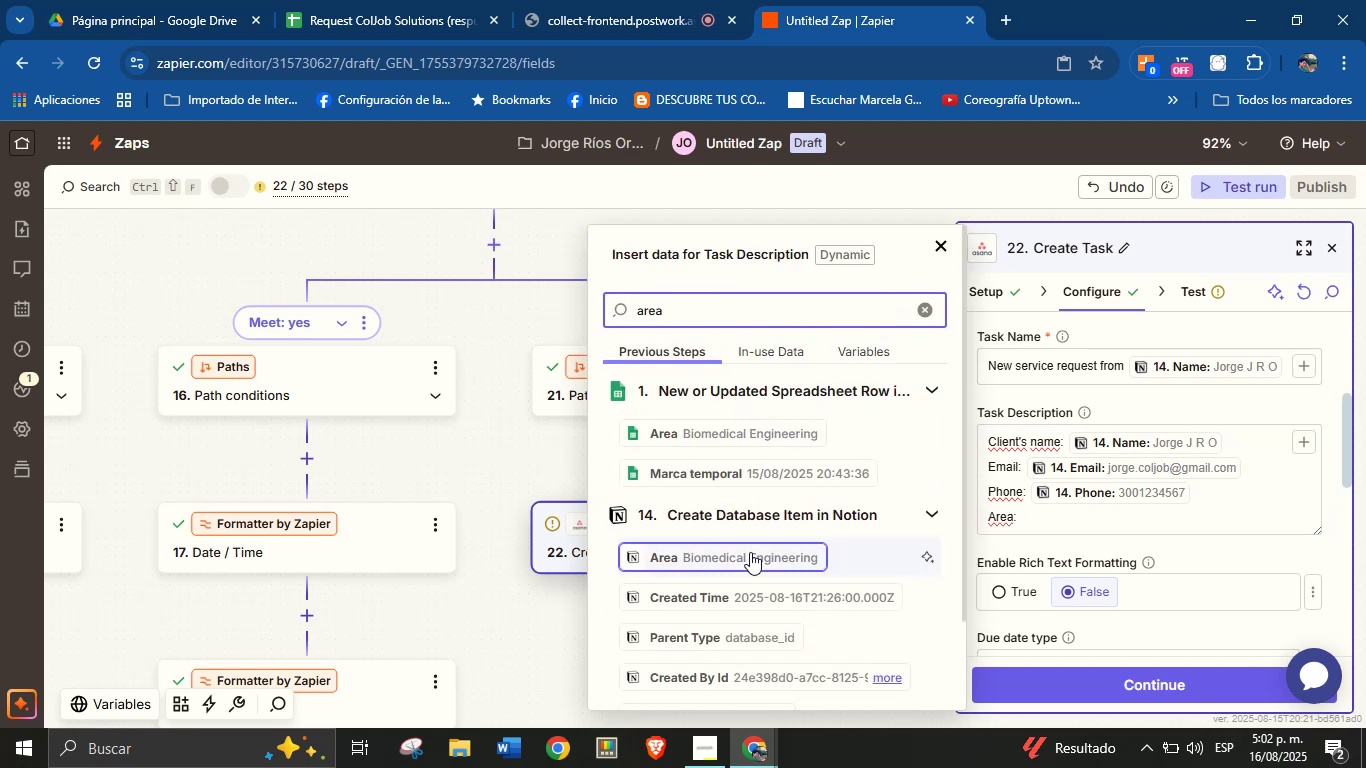 
left_click([750, 552])
 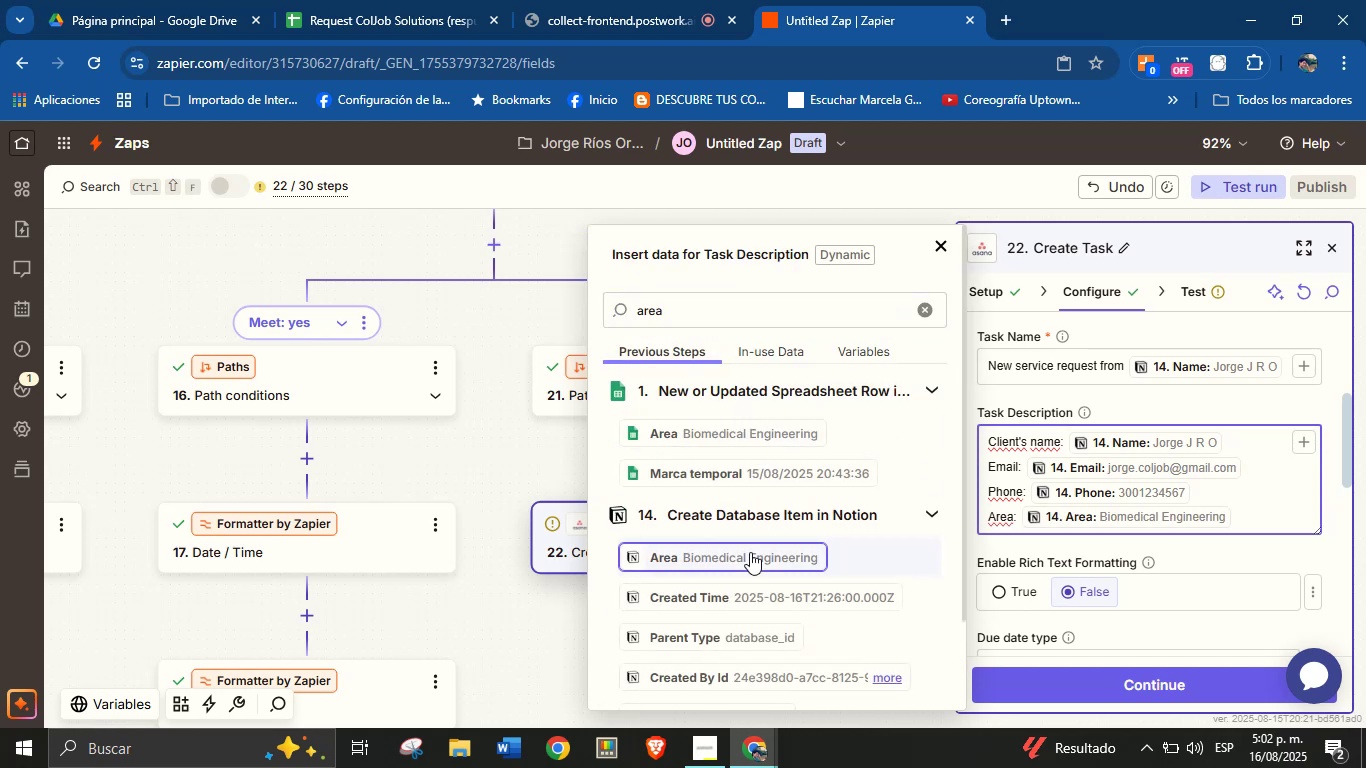 
key(Enter)
 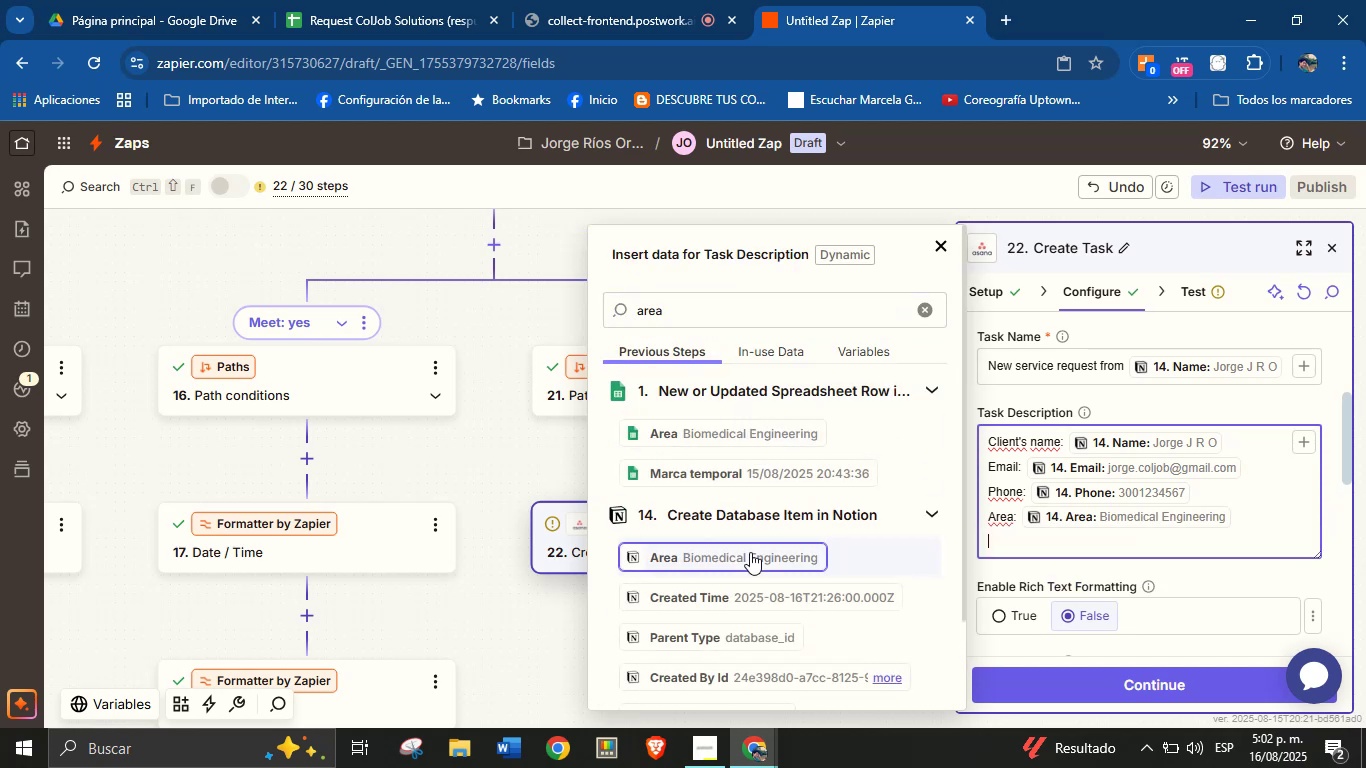 
type(Descru)
key(Backspace)
type(iption> )
 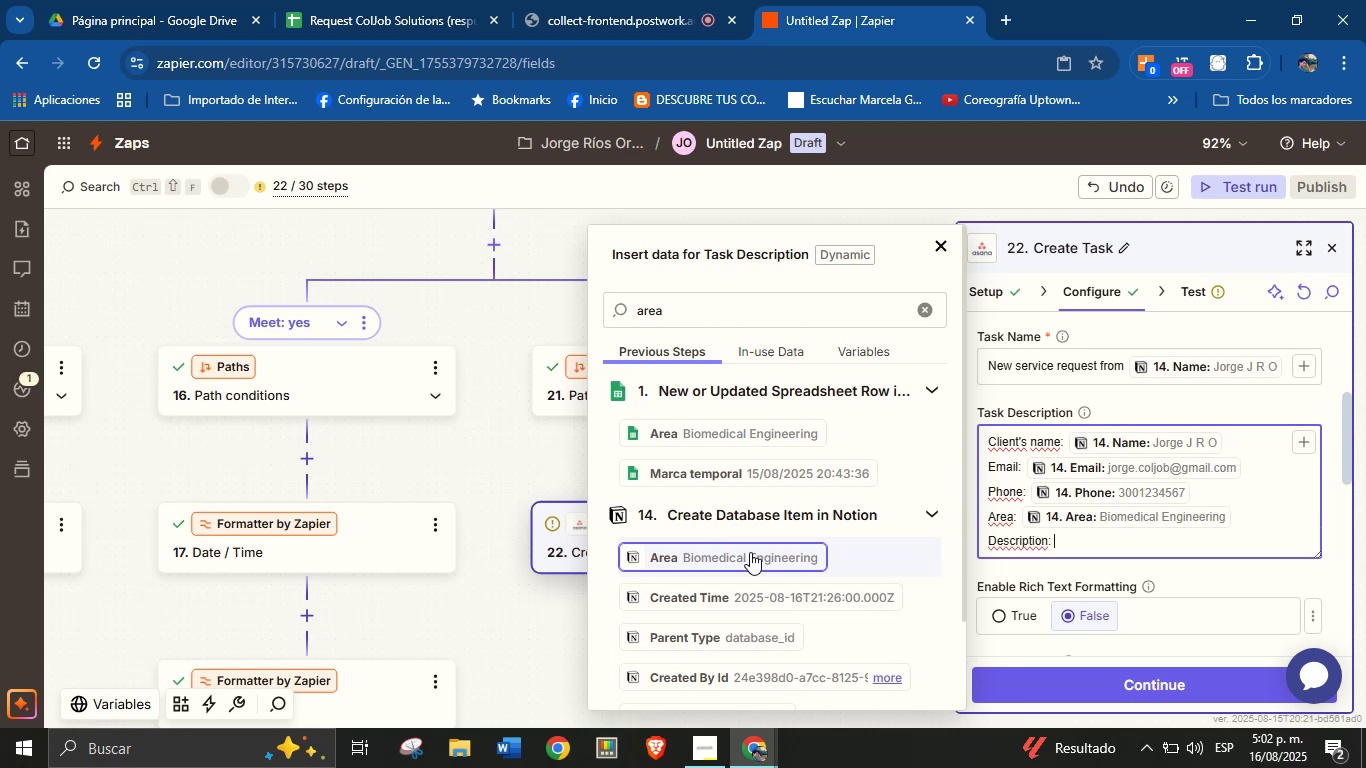 
double_click([772, 322])
 